 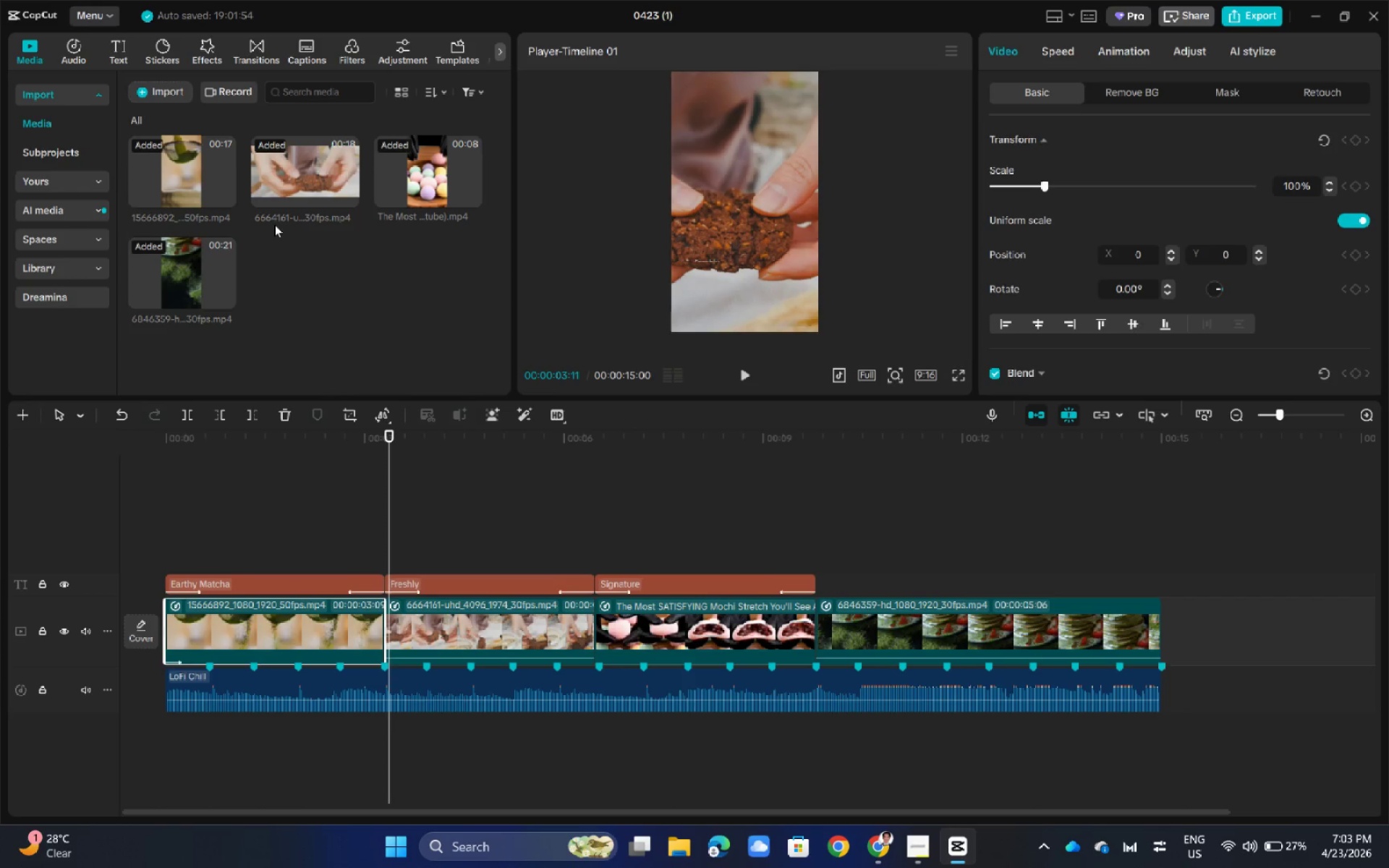 
left_click([247, 47])
 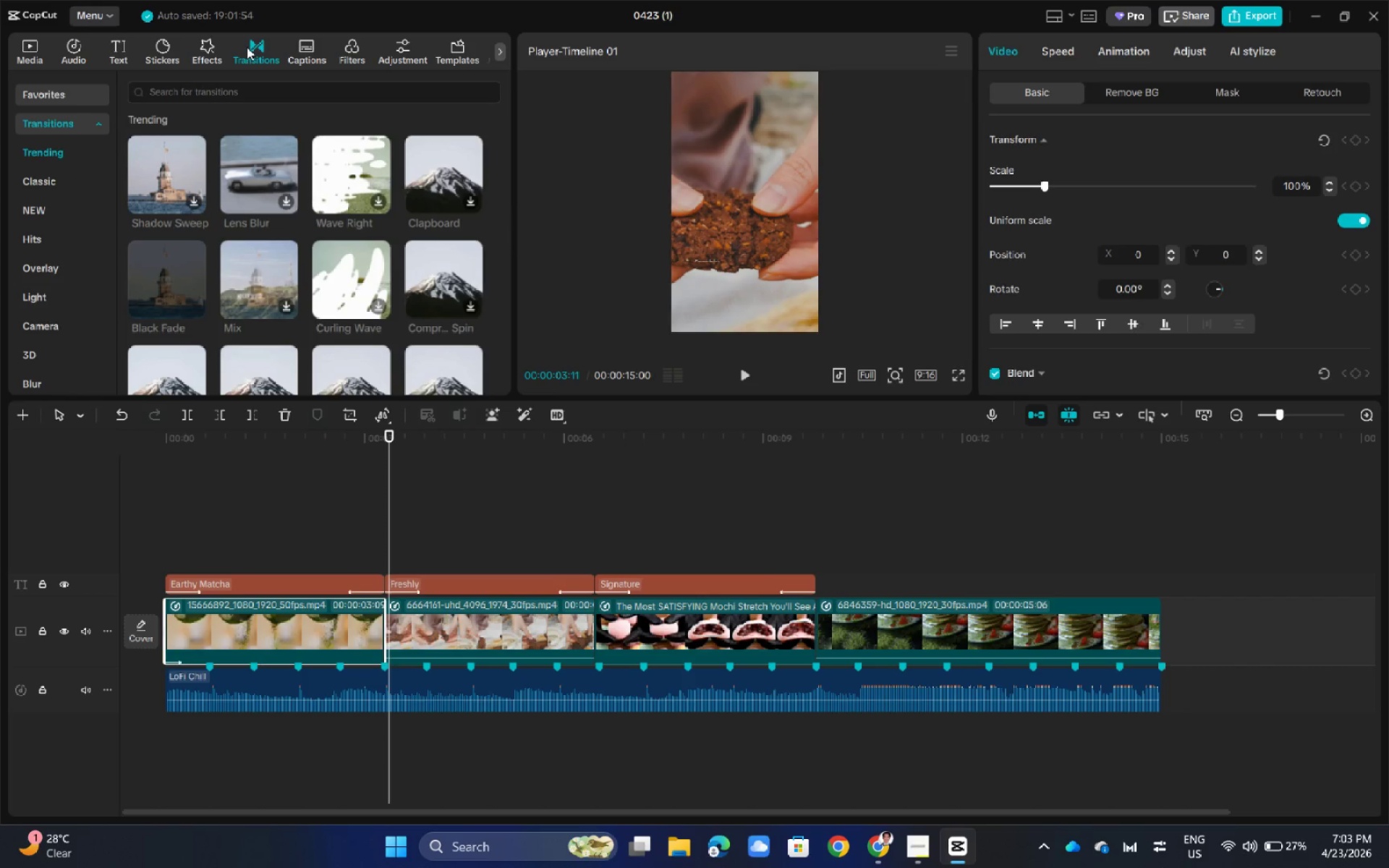 
wait(11.42)
 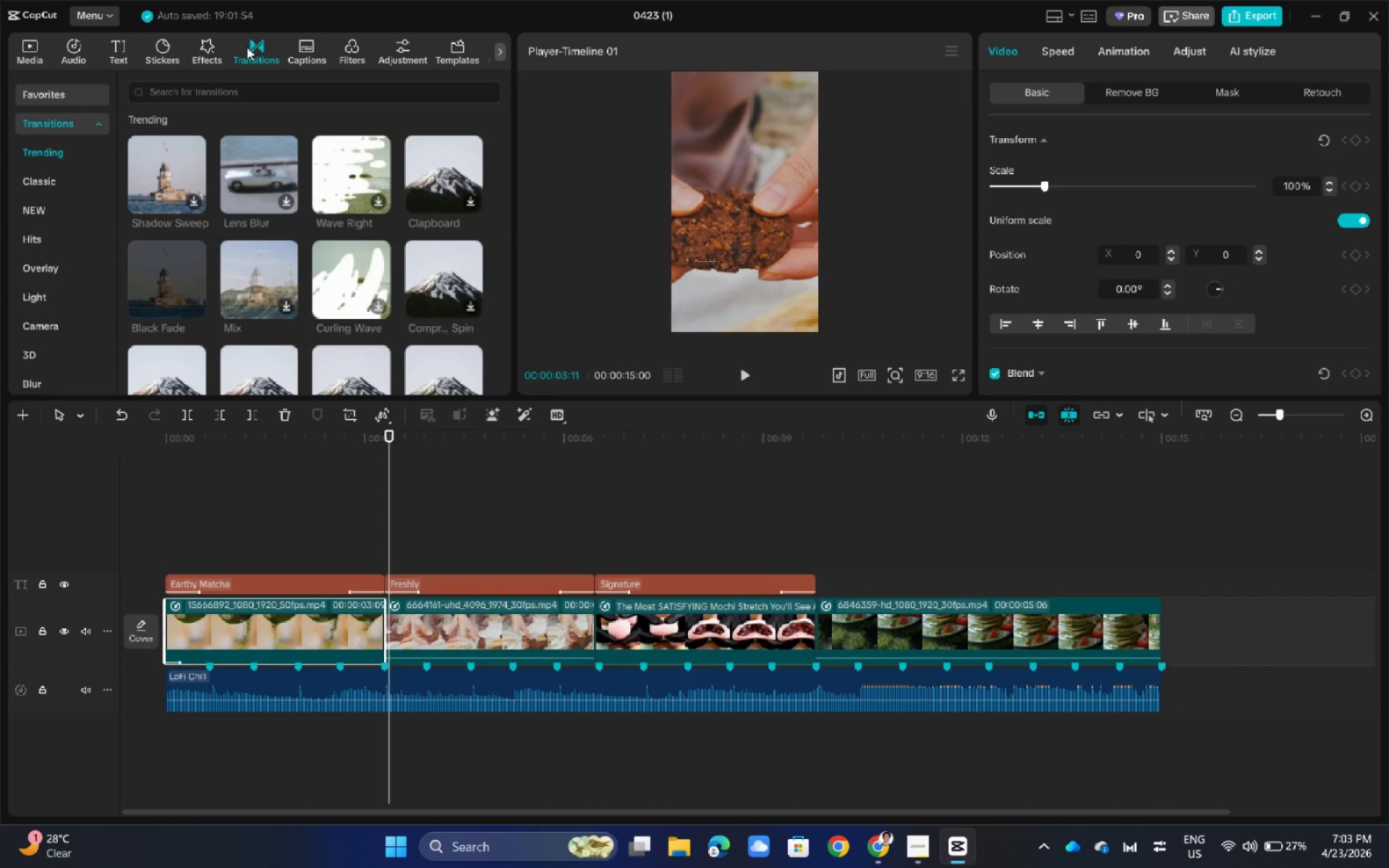 
scroll: coordinate [332, 267], scroll_direction: up, amount: 4.0
 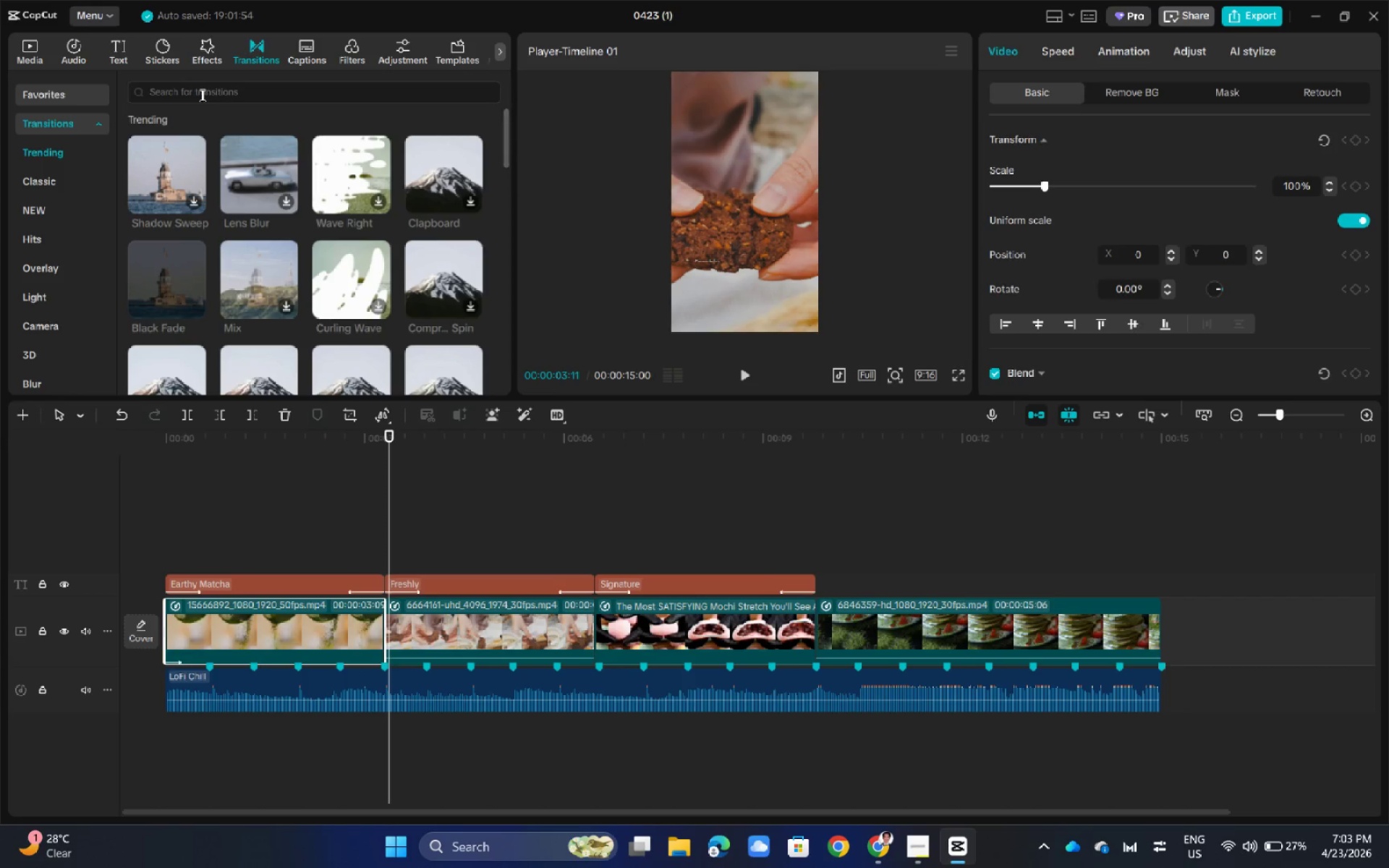 
left_click([203, 91])
 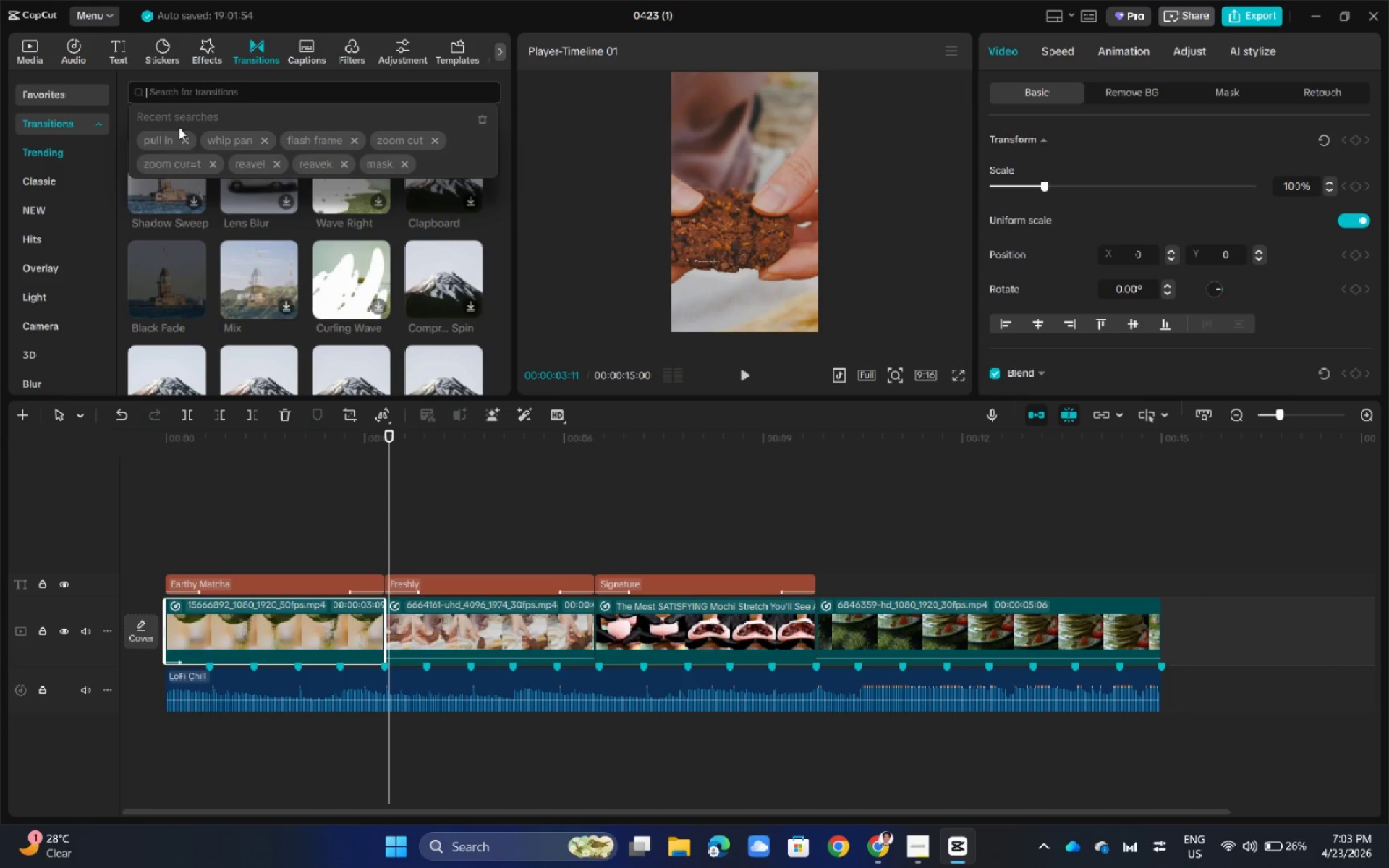 
left_click([153, 139])
 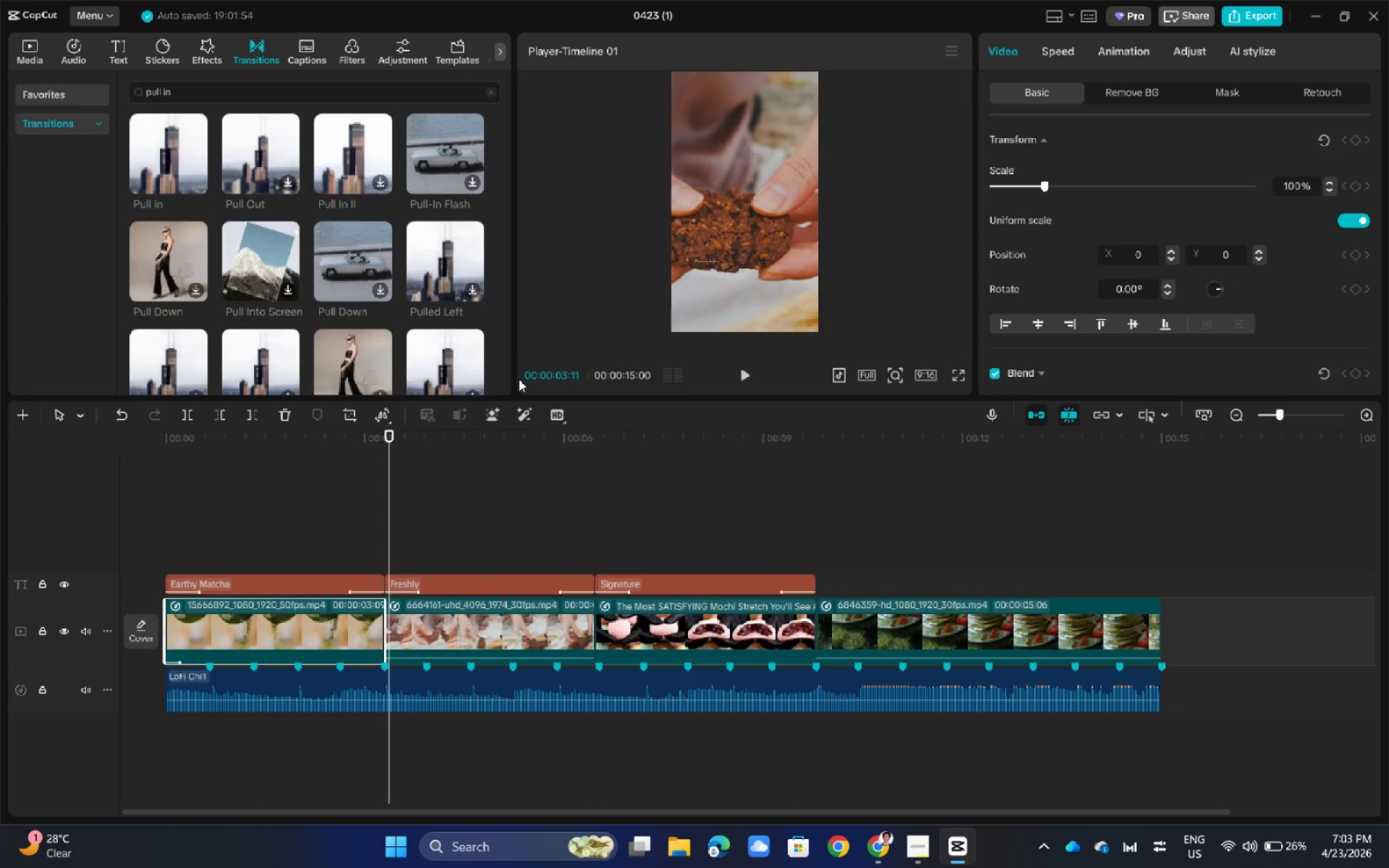 
wait(15.19)
 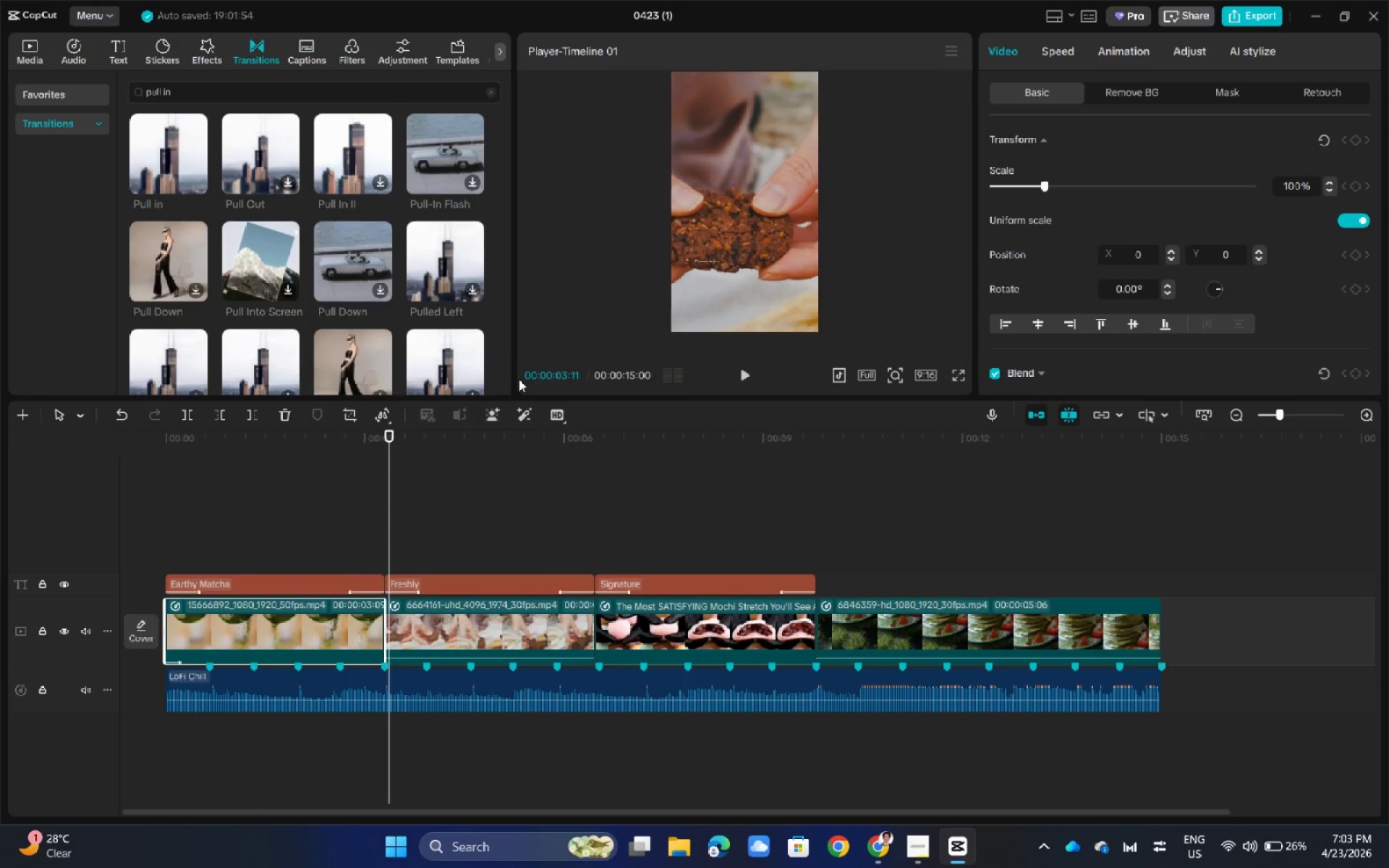 
mouse_move([395, 411])
 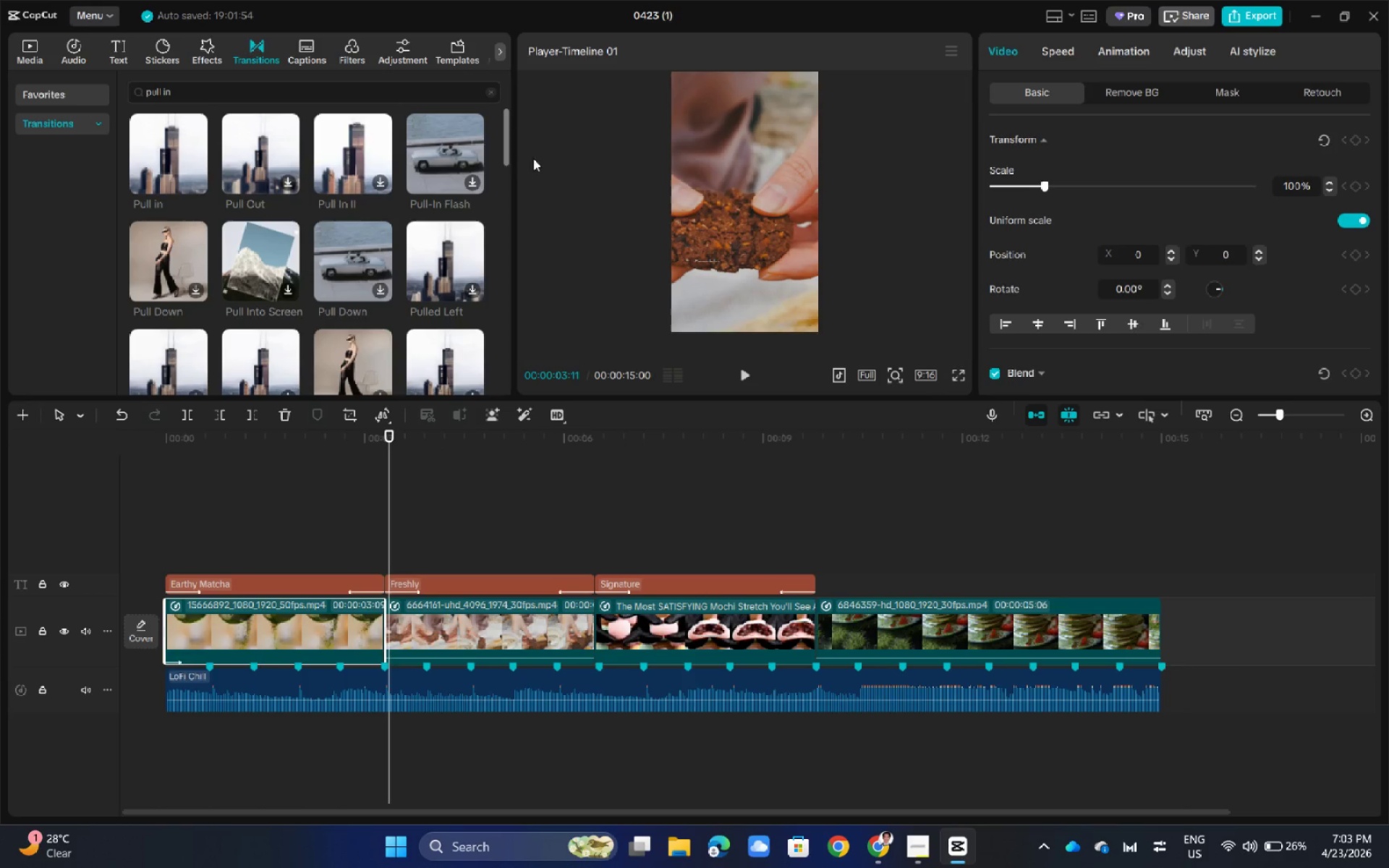 
left_click([176, 157])
 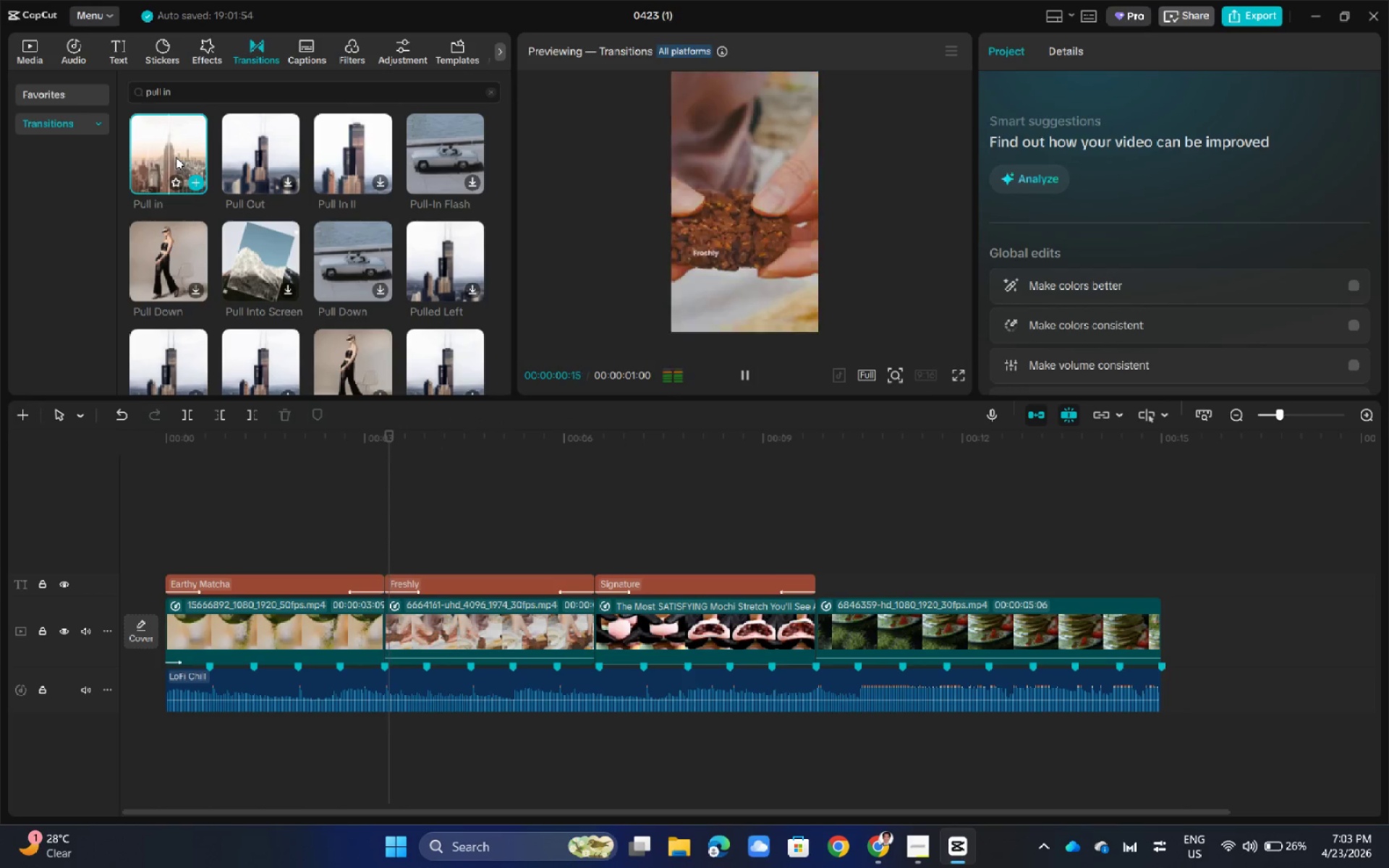 
left_click([176, 157])
 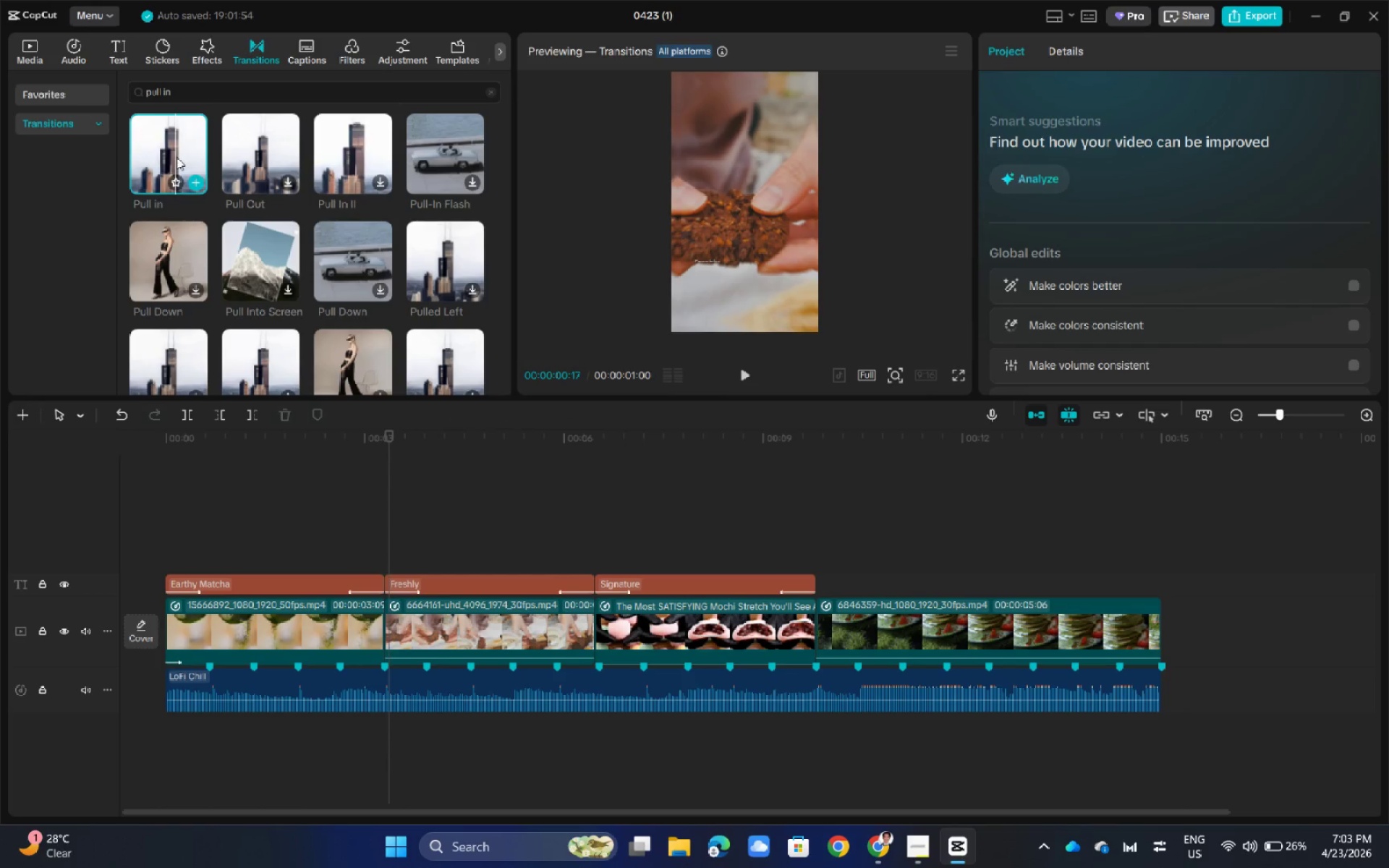 
left_click([179, 152])
 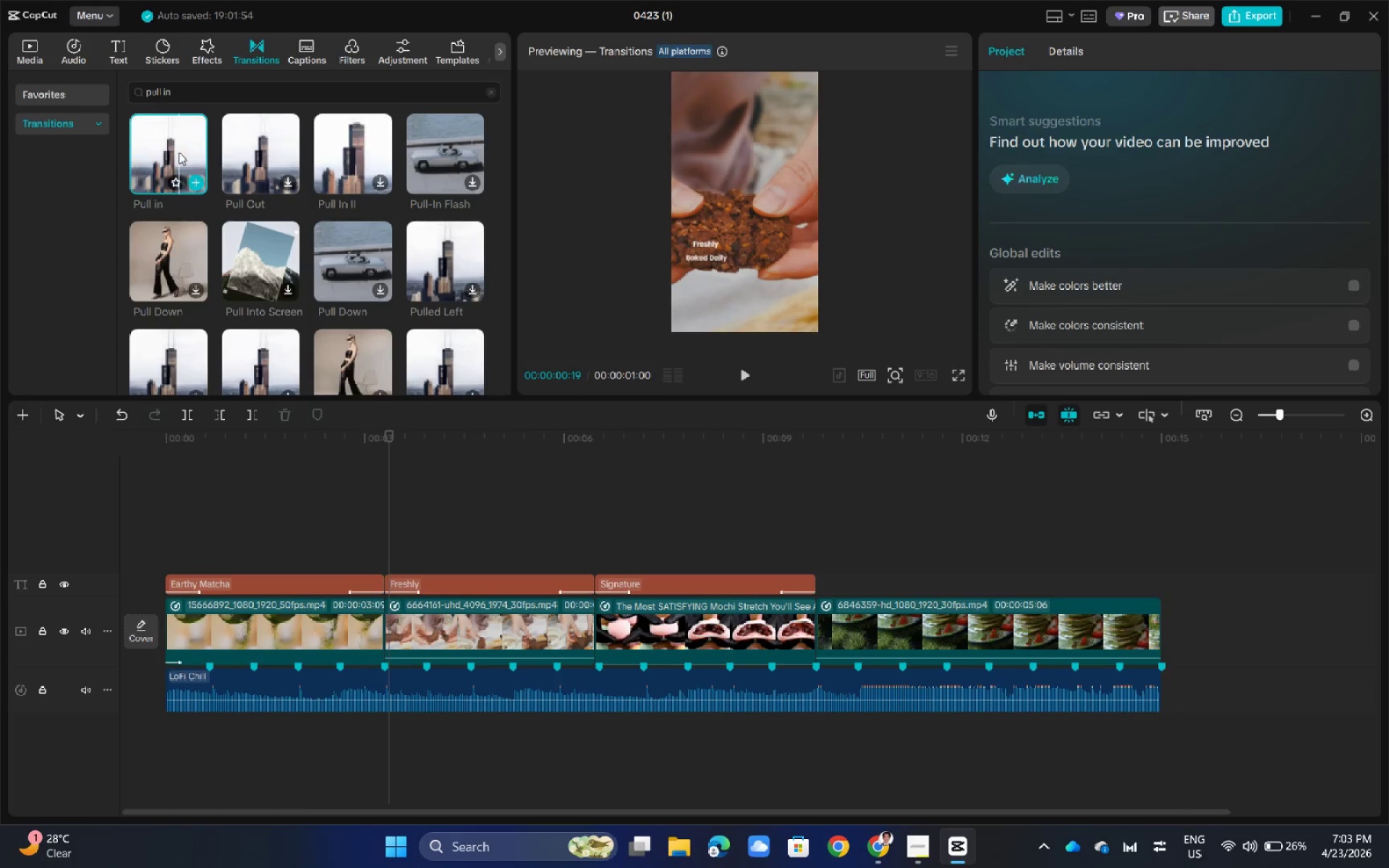 
left_click([179, 152])
 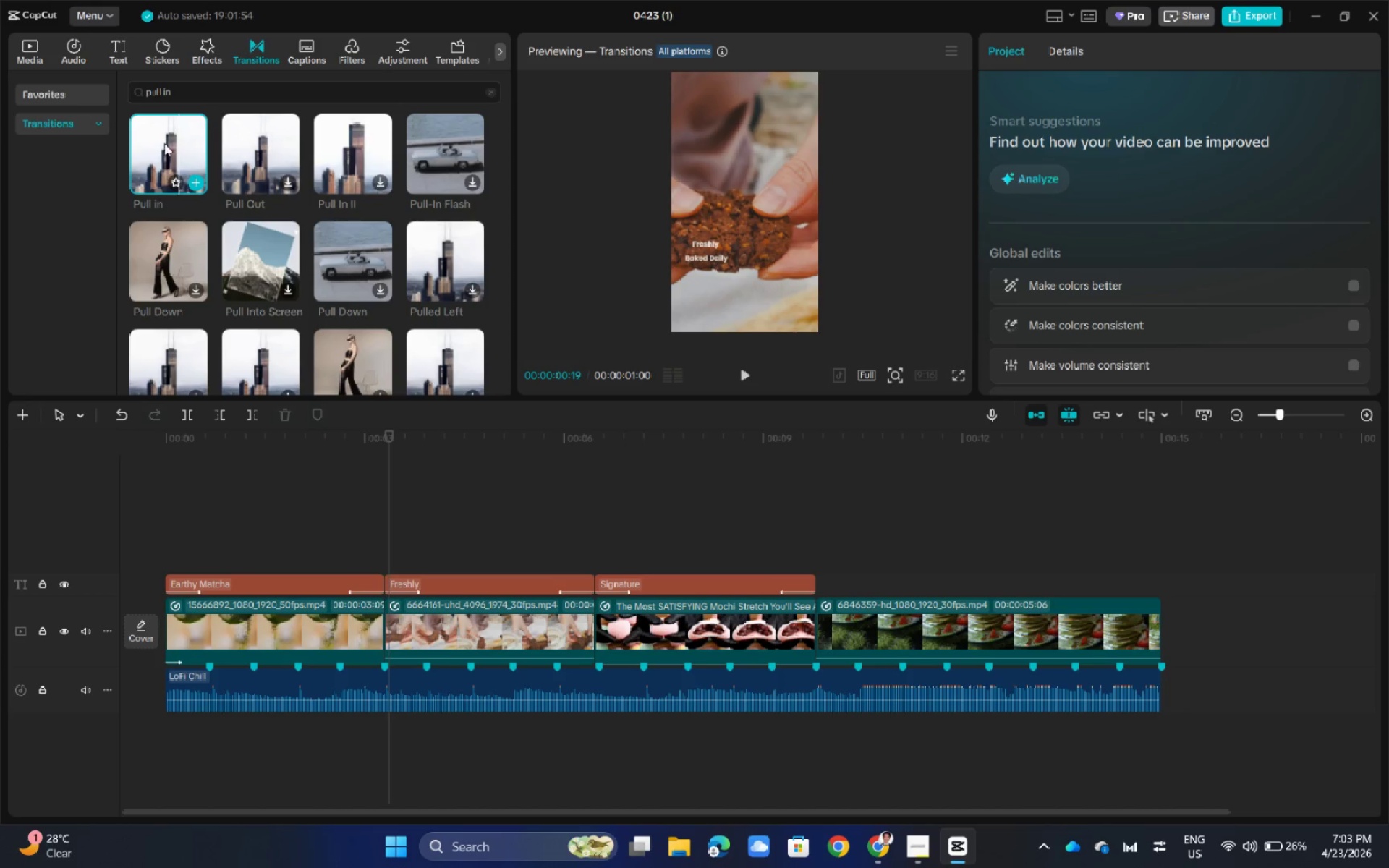 
left_click([163, 143])
 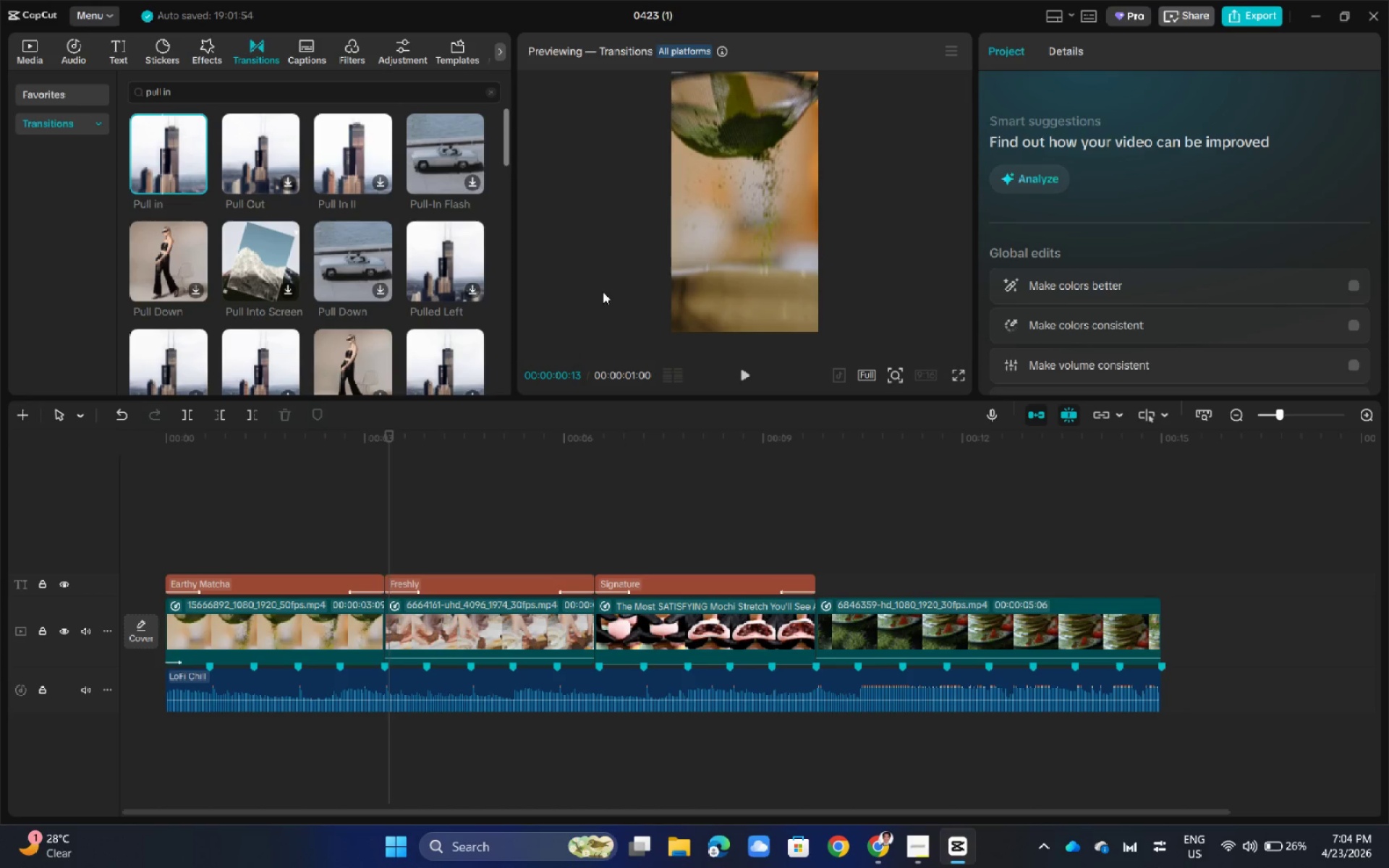 
wait(12.86)
 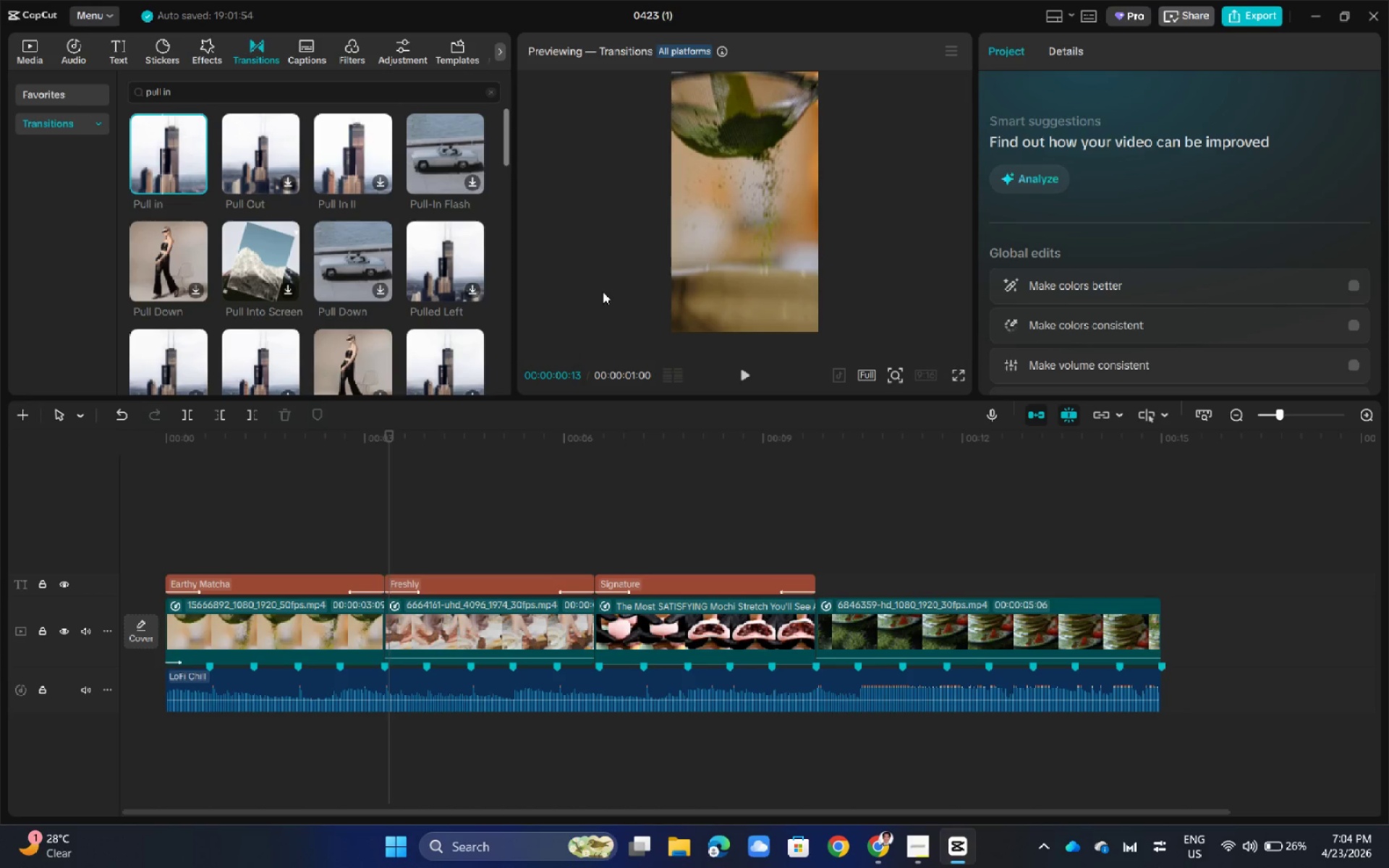 
left_click_drag(start_coordinate=[163, 145], to_coordinate=[374, 624])
 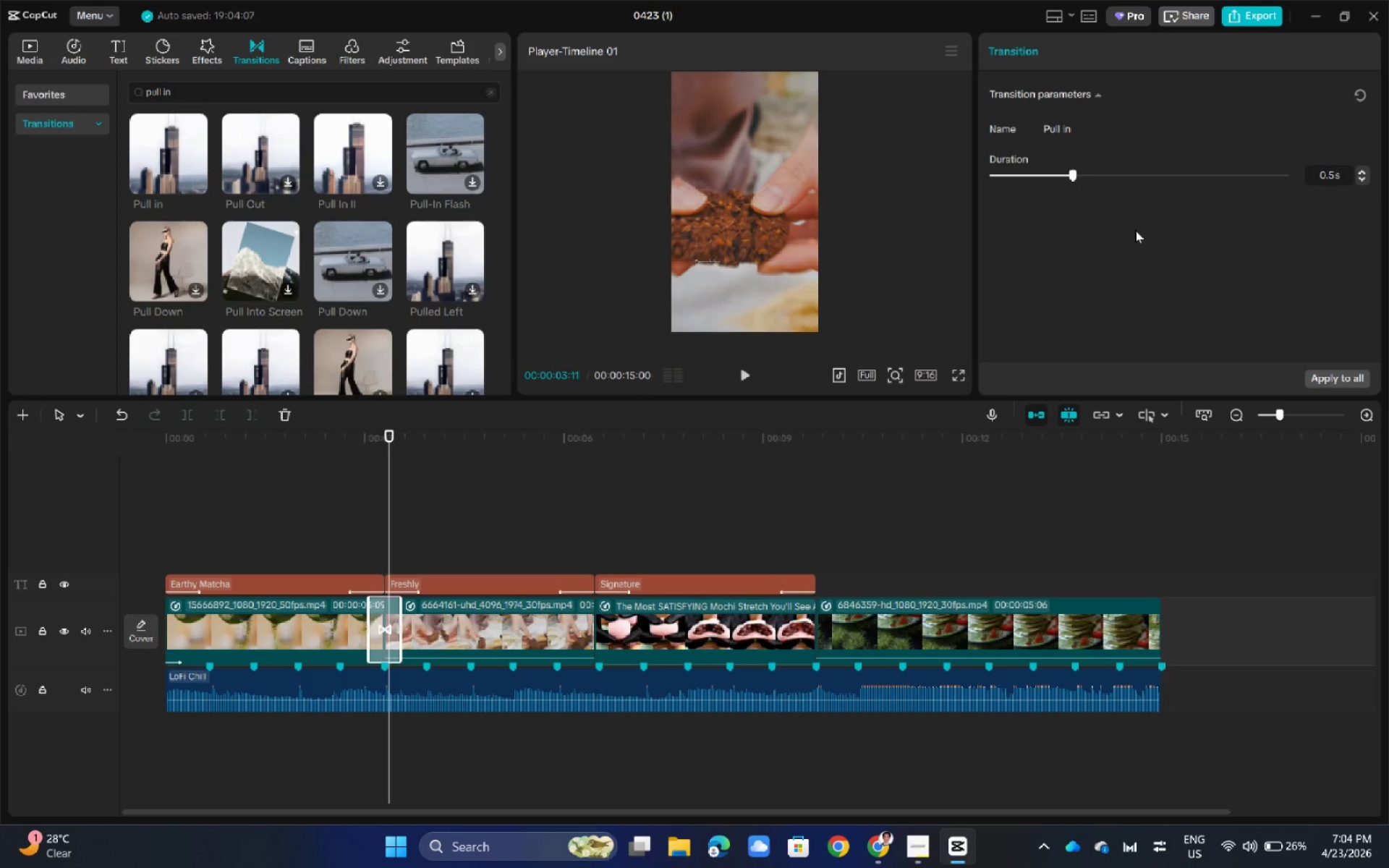 
left_click([1094, 226])
 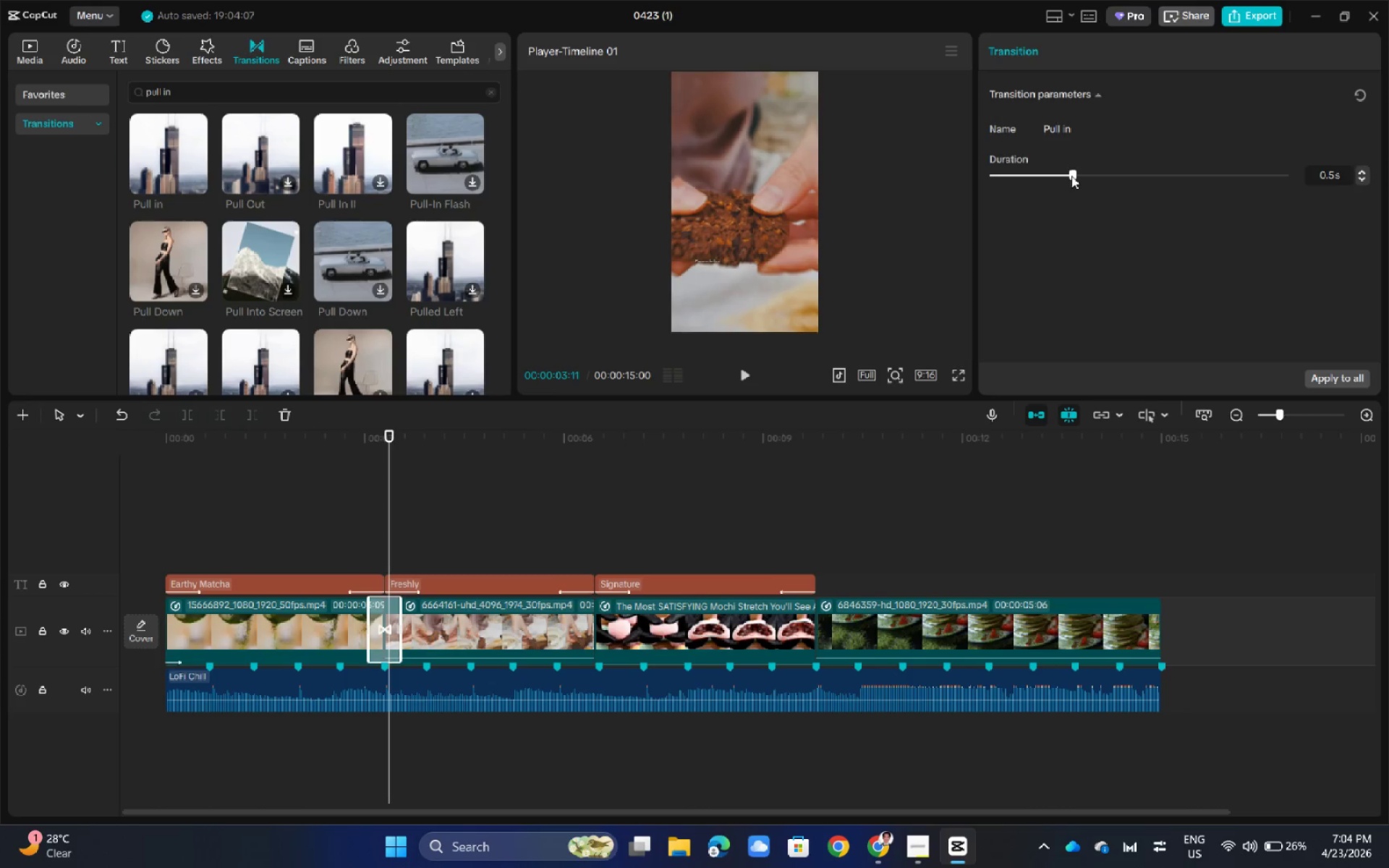 
left_click_drag(start_coordinate=[1071, 176], to_coordinate=[1035, 176])
 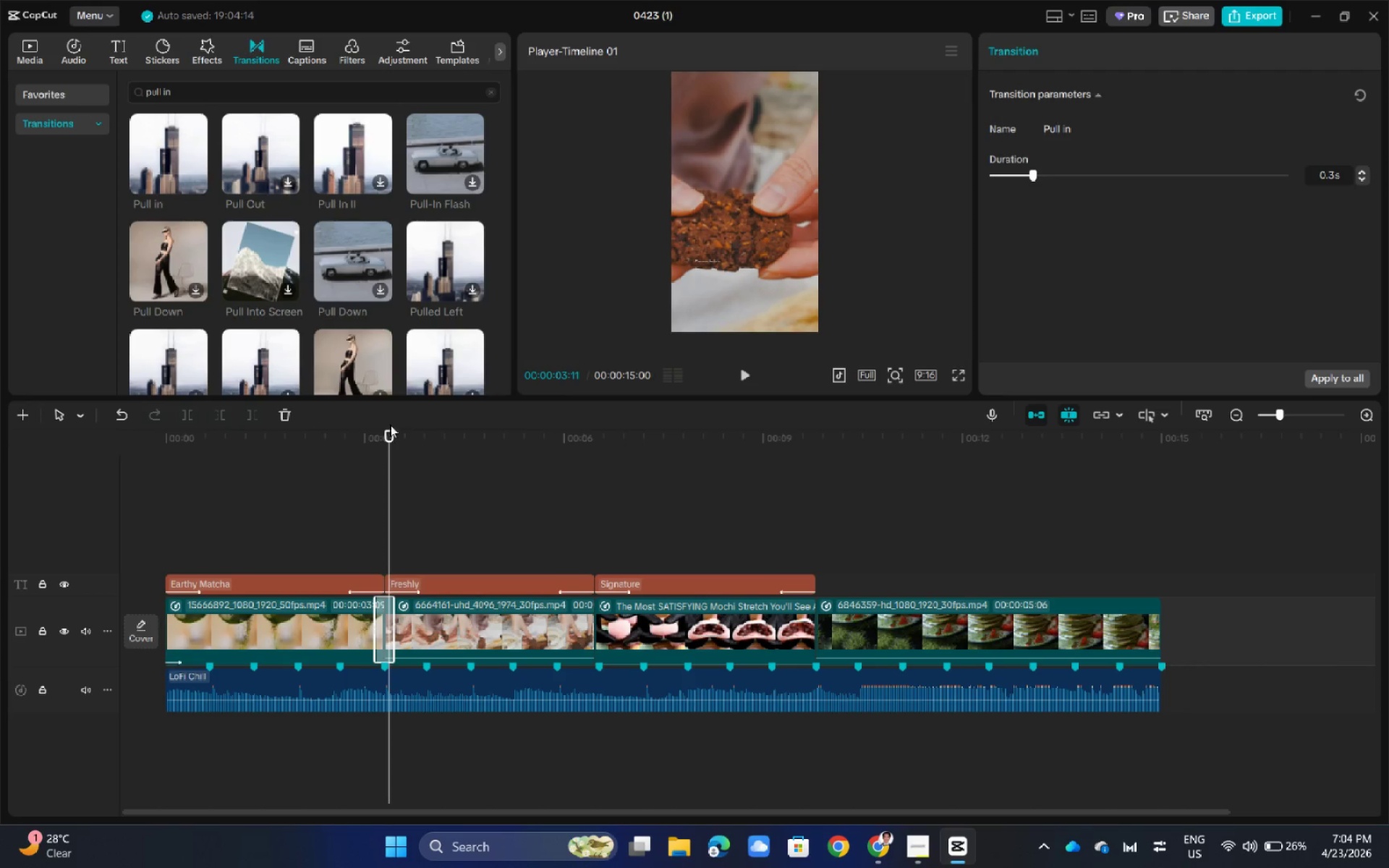 
left_click_drag(start_coordinate=[390, 431], to_coordinate=[61, 495])
 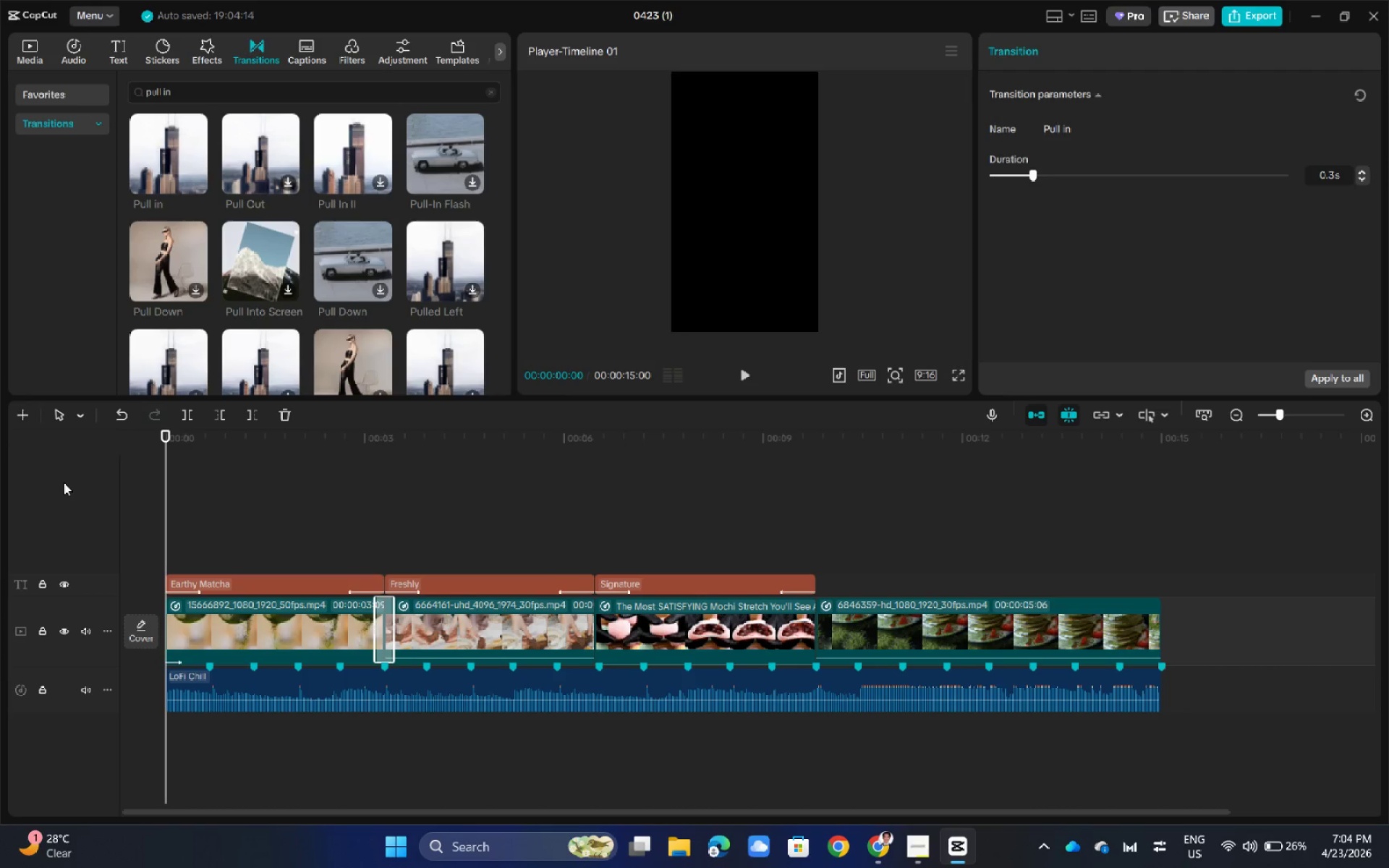 
key(Space)
 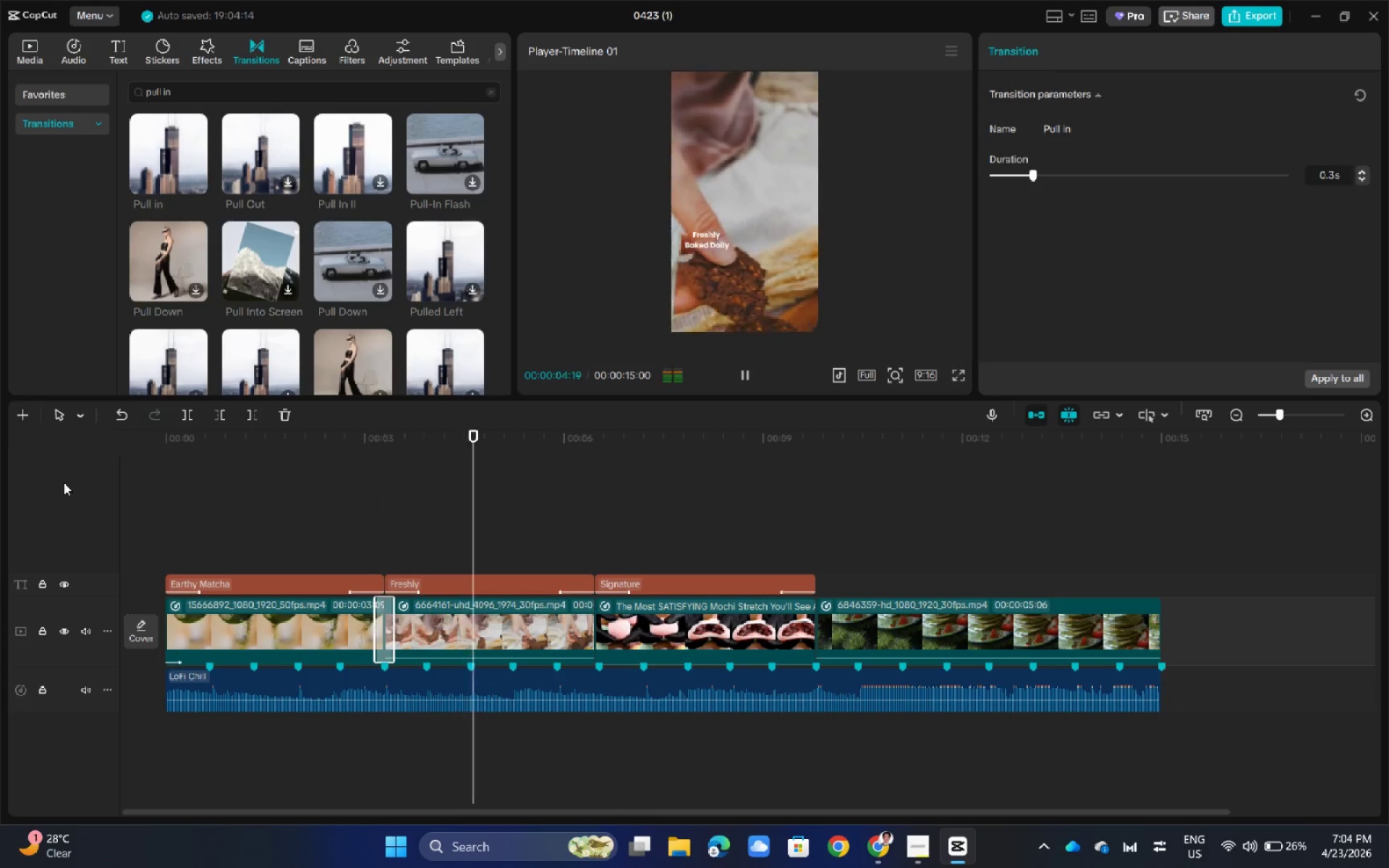 
wait(6.25)
 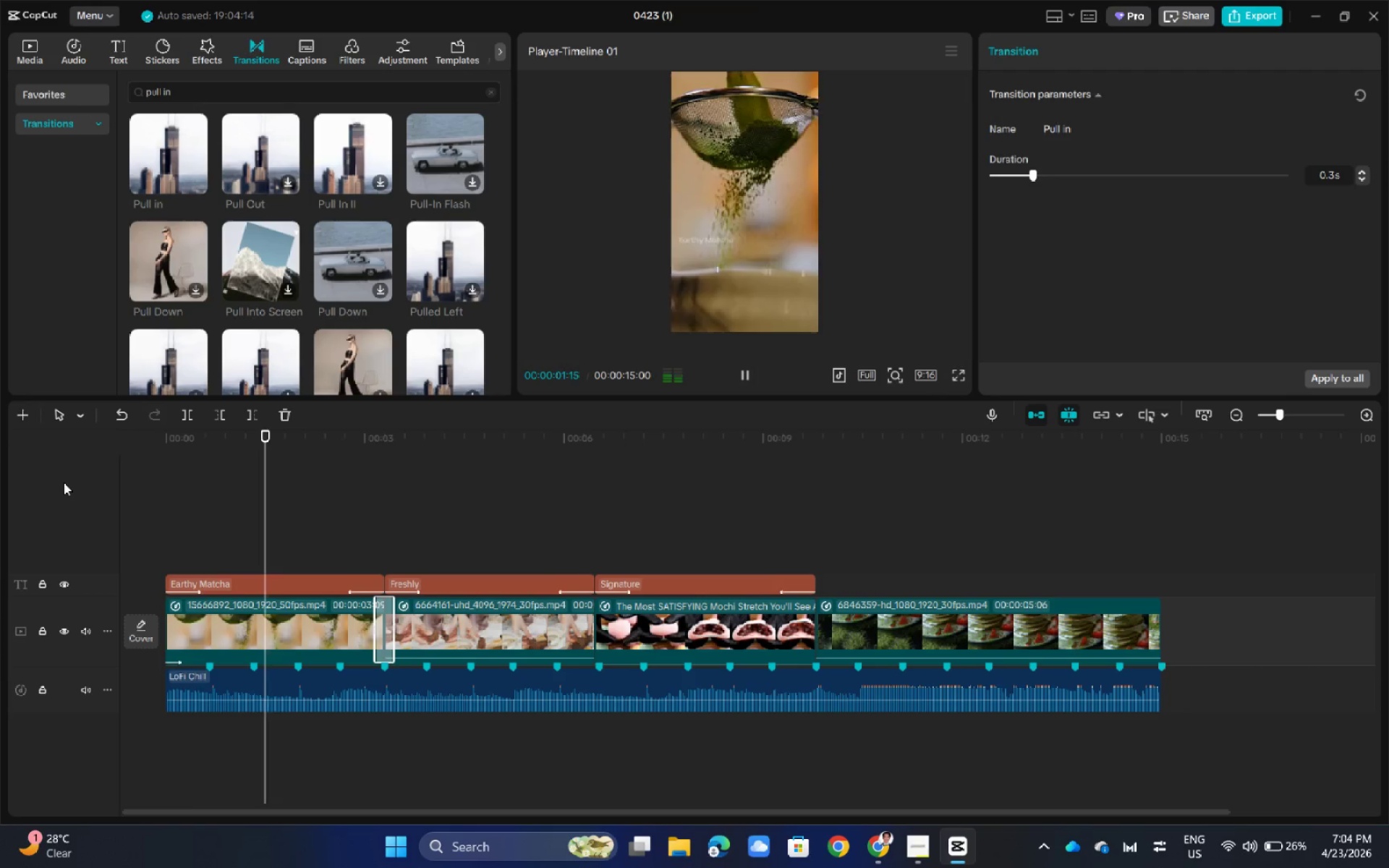 
key(Space)
 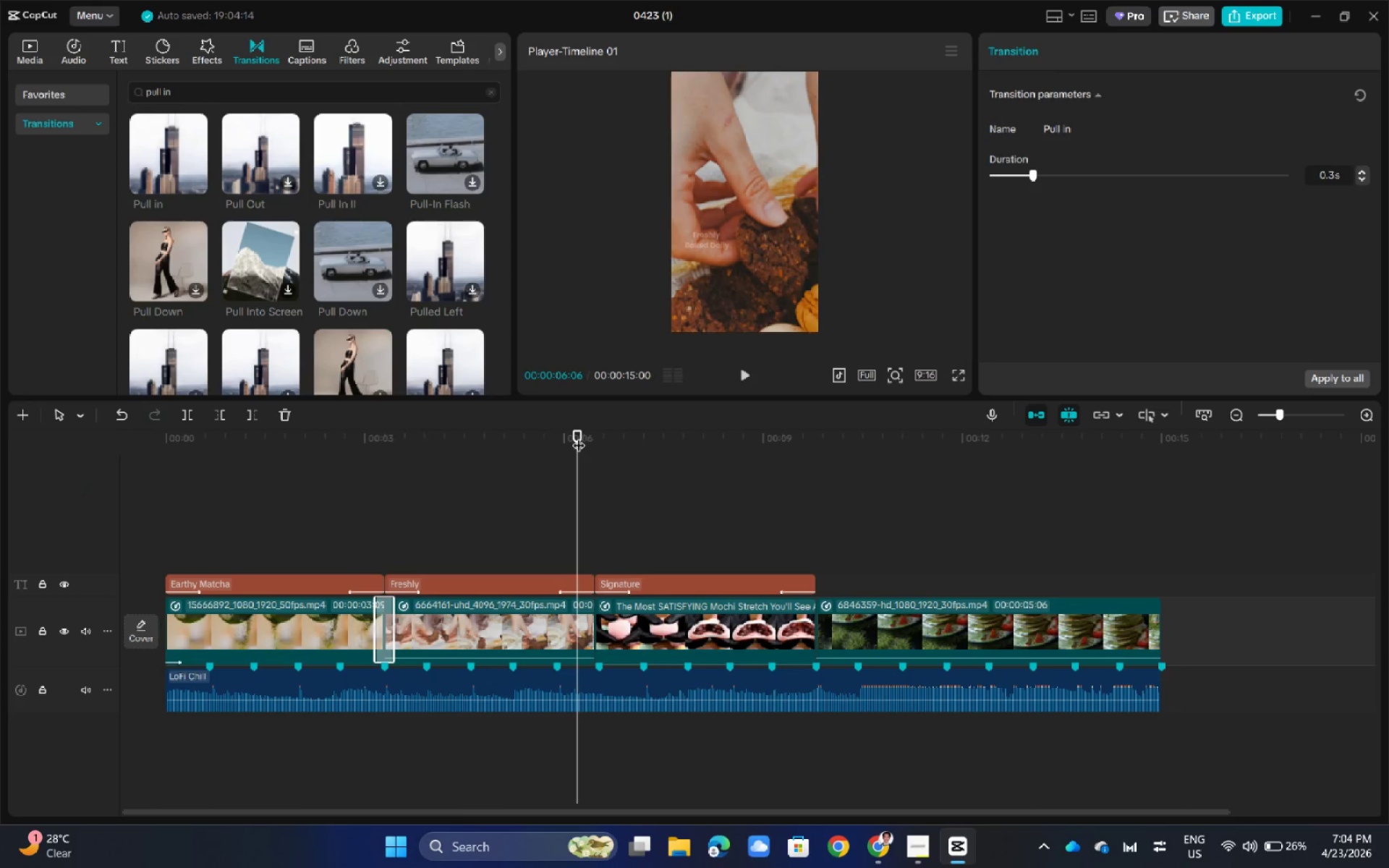 
left_click_drag(start_coordinate=[579, 436], to_coordinate=[343, 482])
 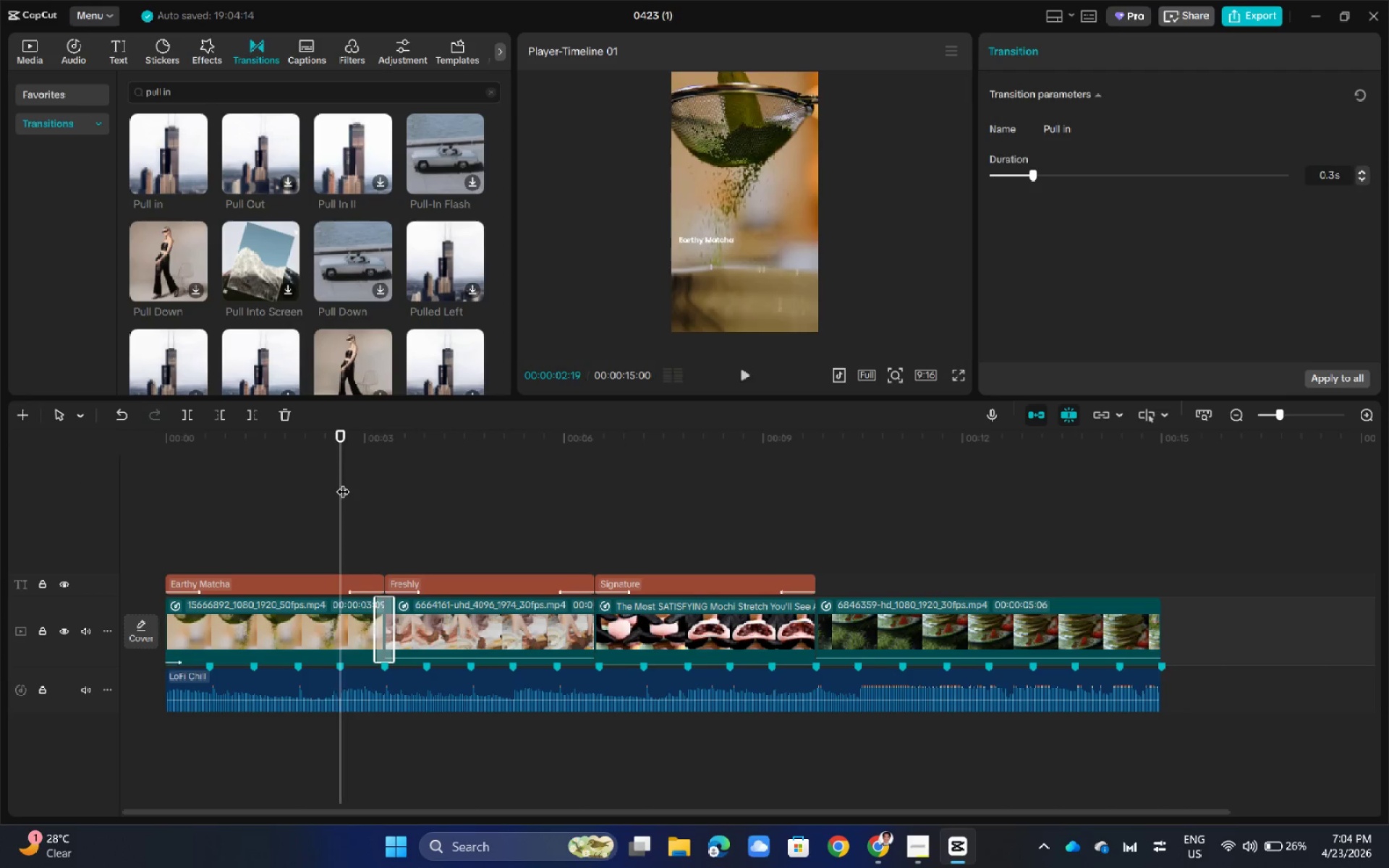 
key(Space)
 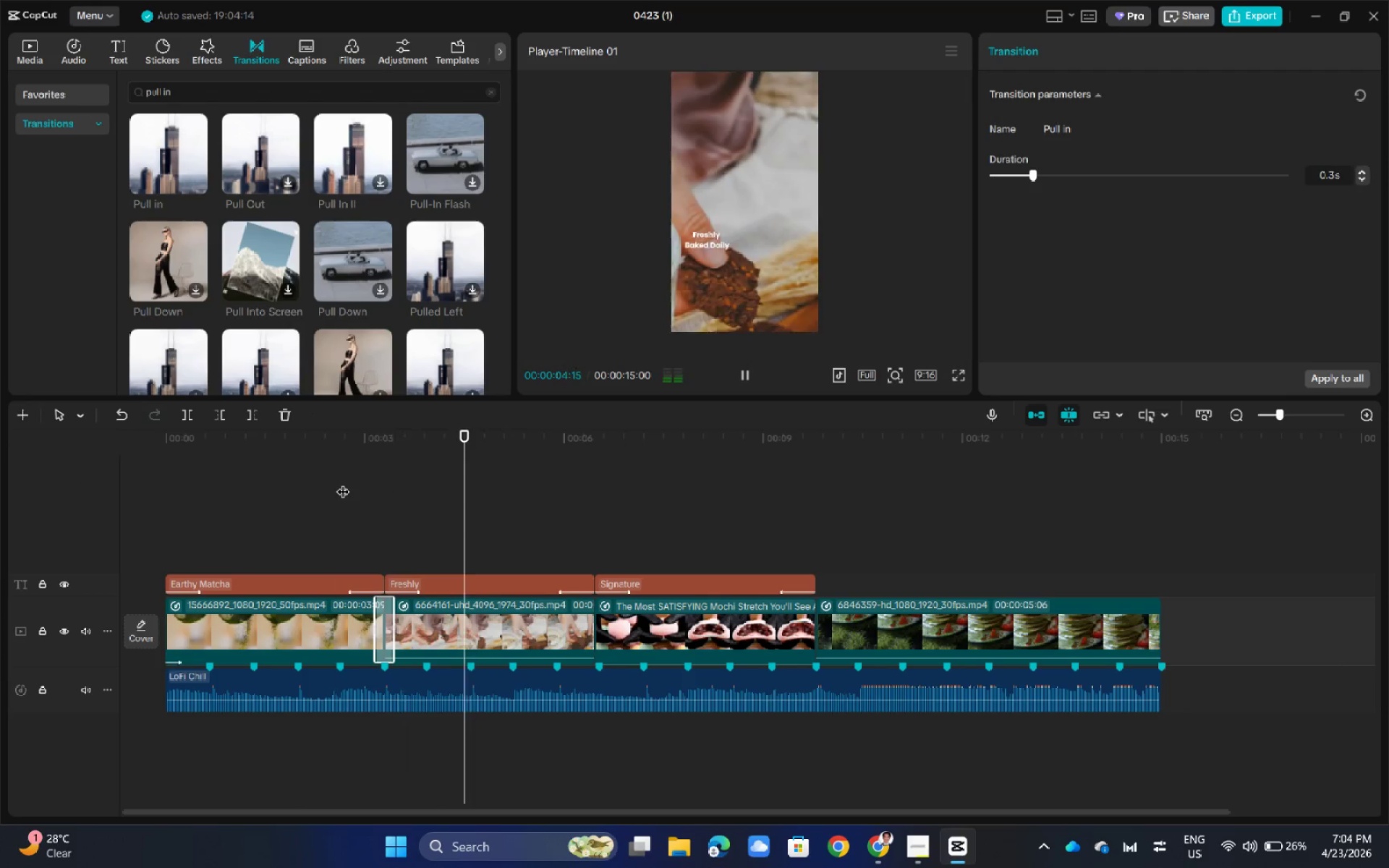 
key(Space)
 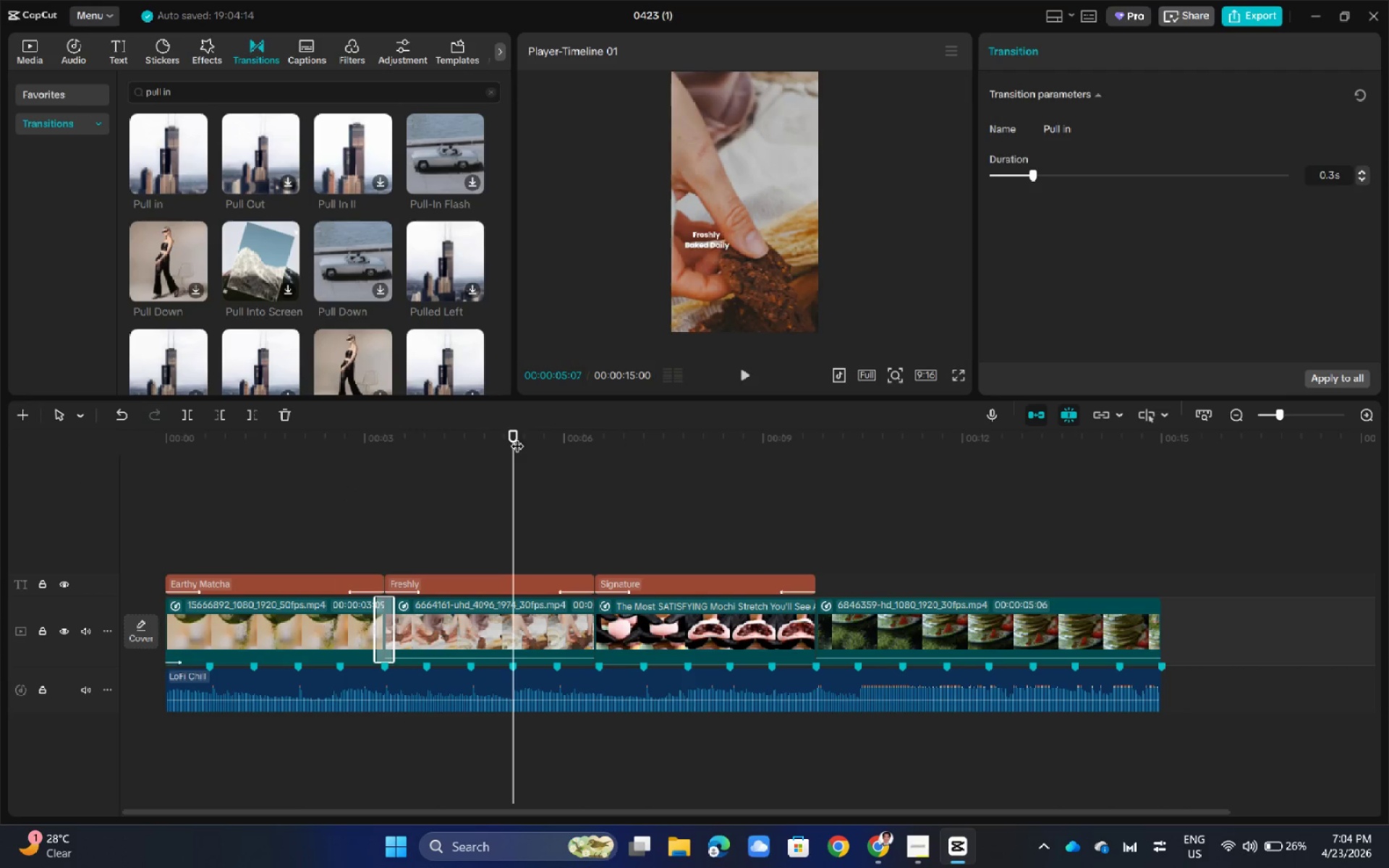 
left_click_drag(start_coordinate=[511, 433], to_coordinate=[351, 459])
 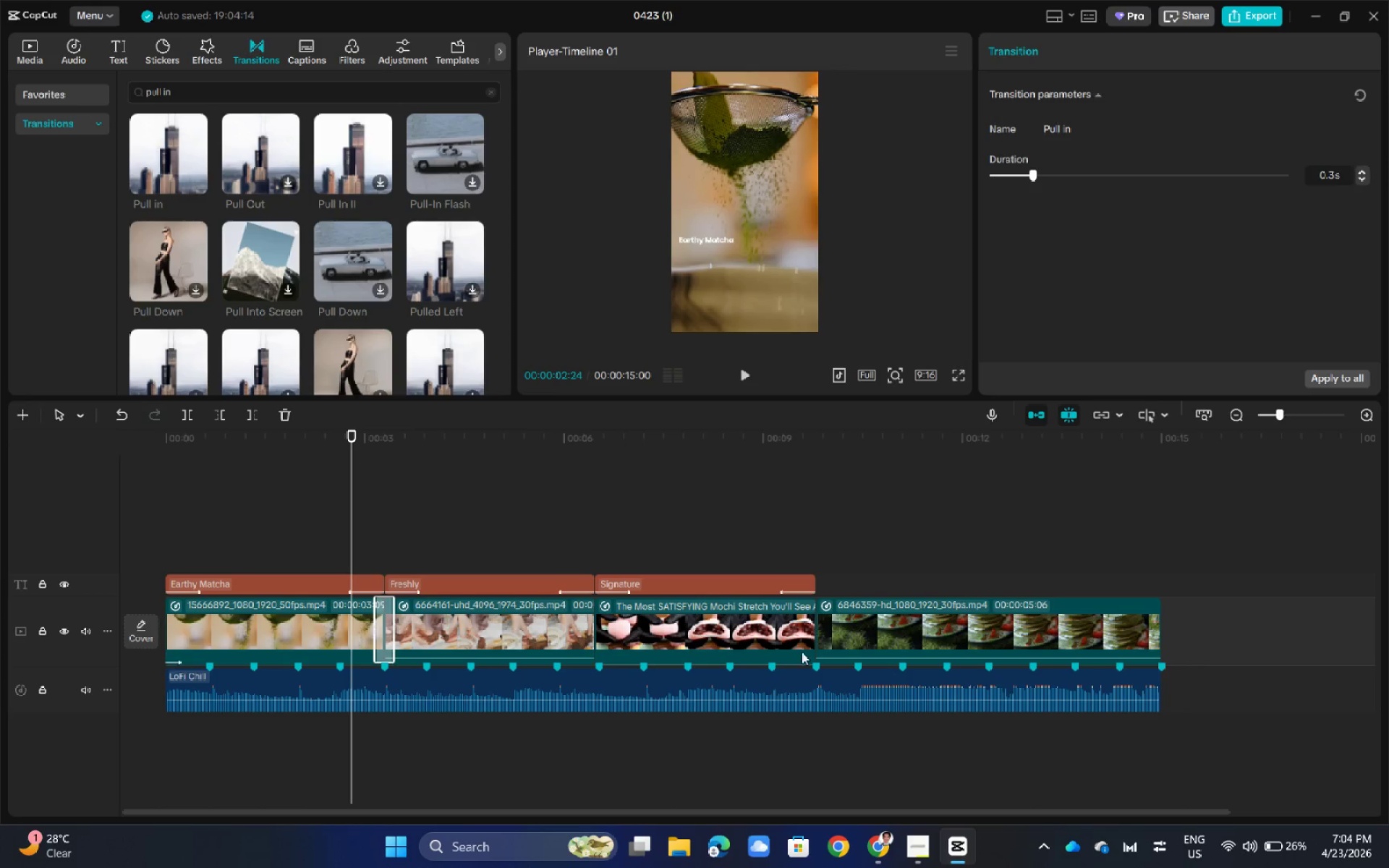 
left_click([966, 846])
 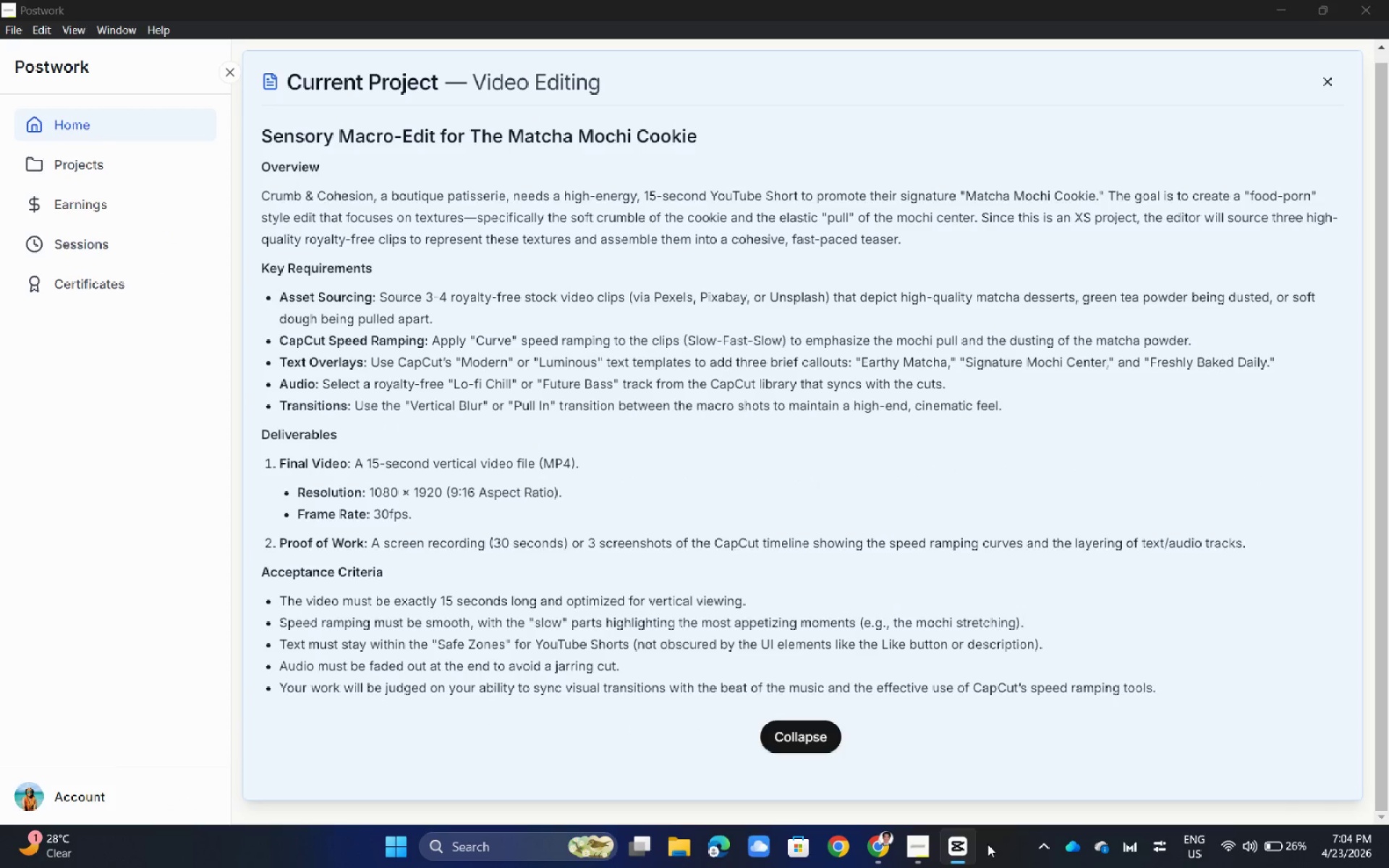 
wait(6.31)
 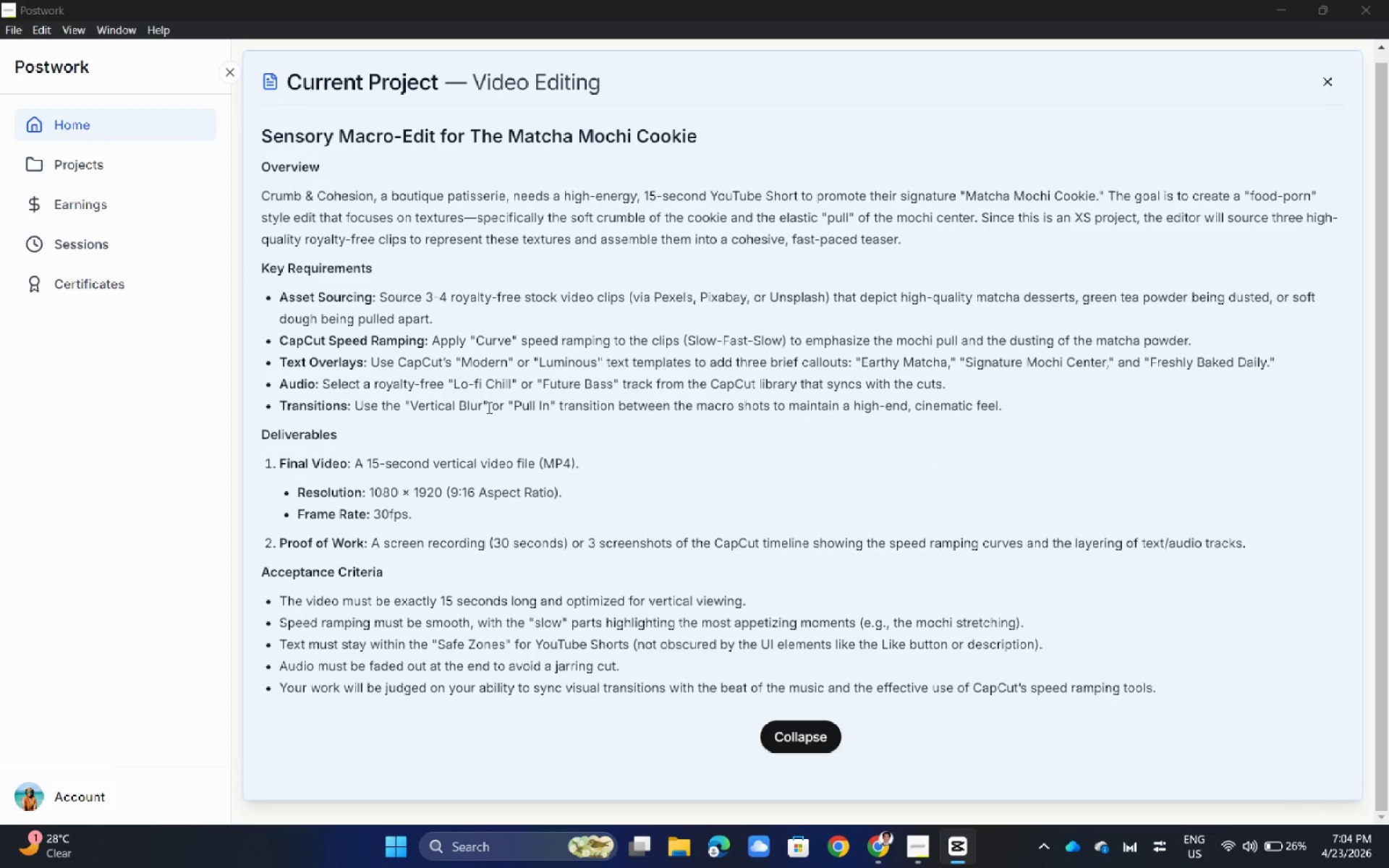 
left_click([972, 847])
 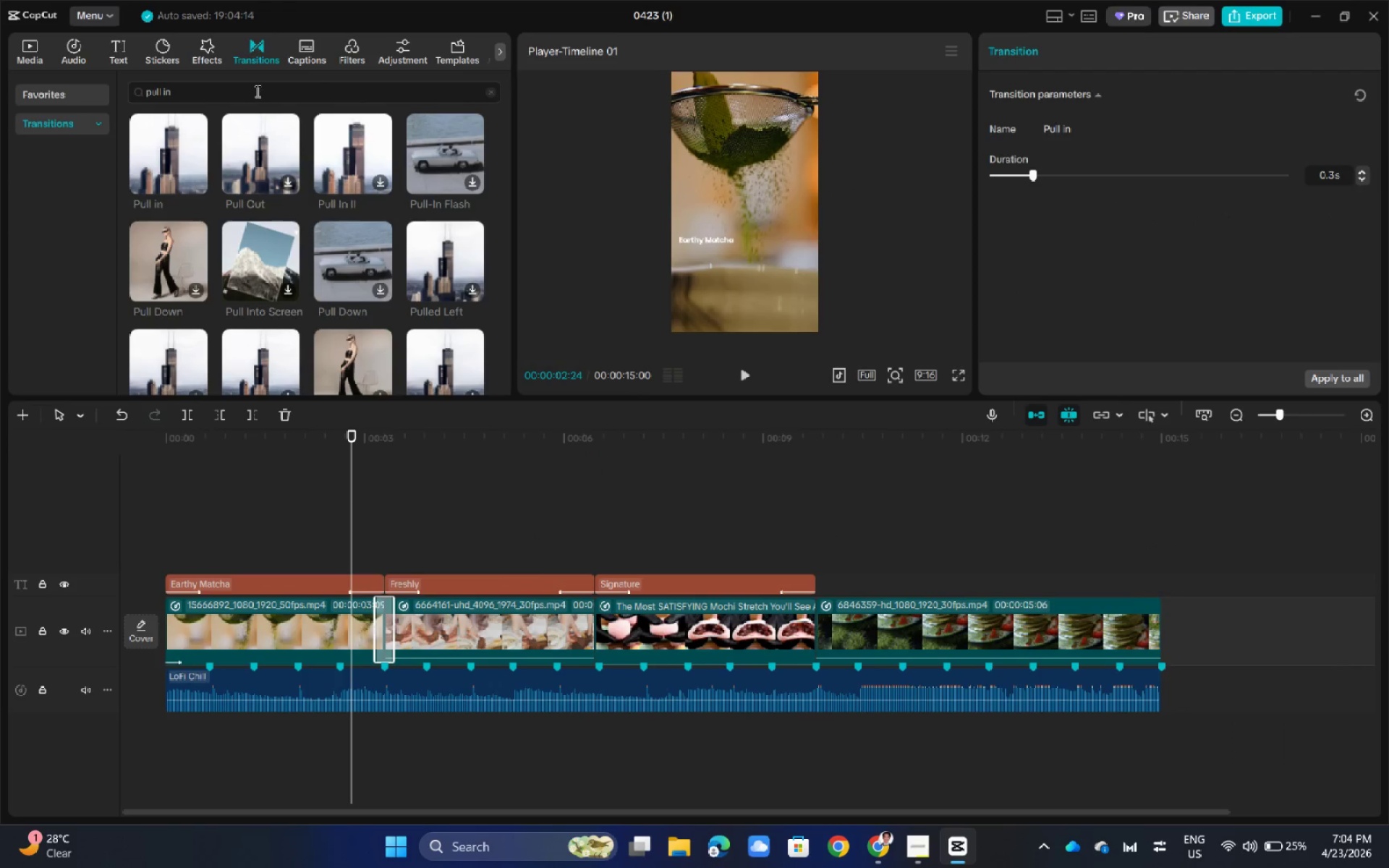 
double_click([249, 94])
 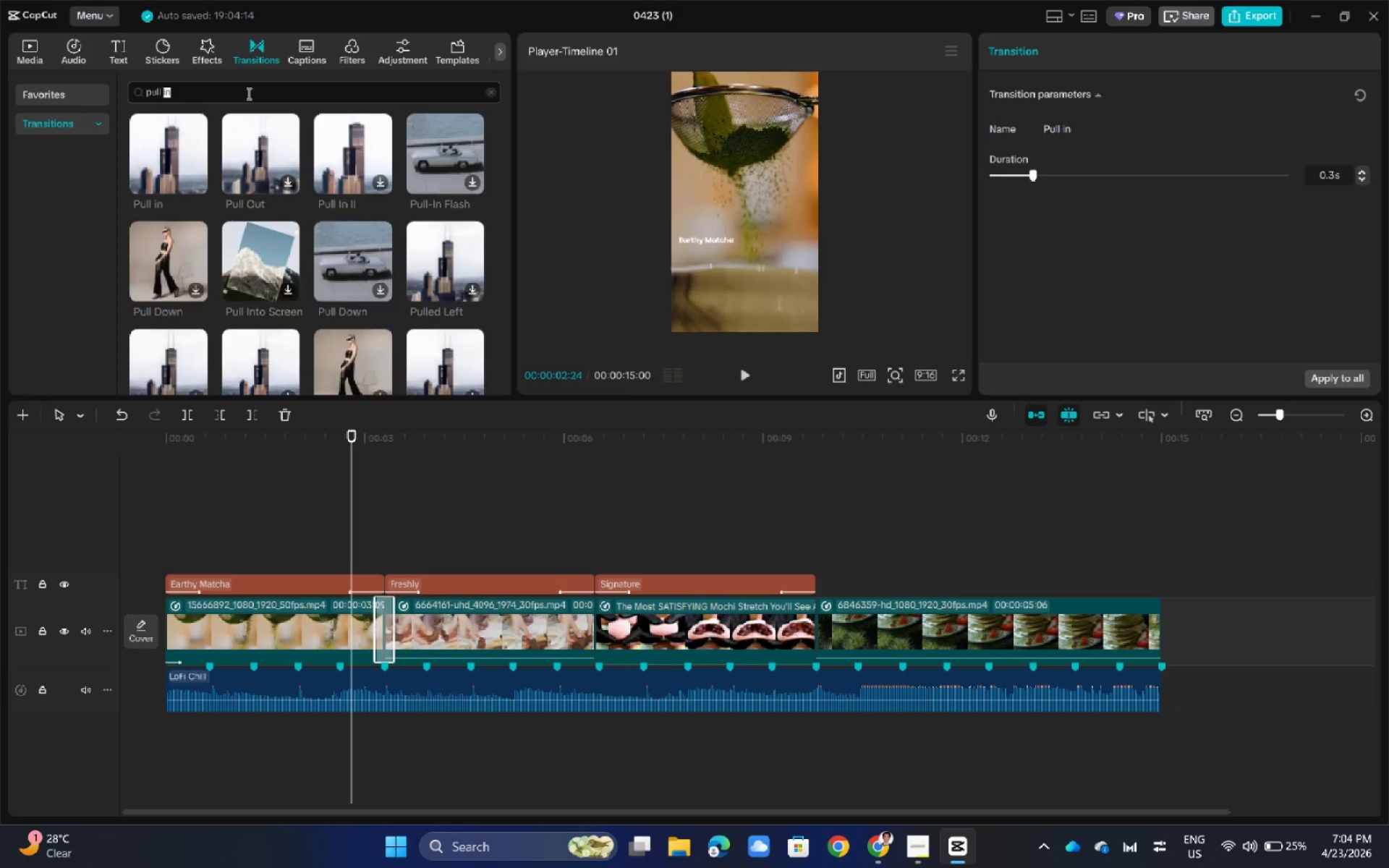 
triple_click([247, 93])
 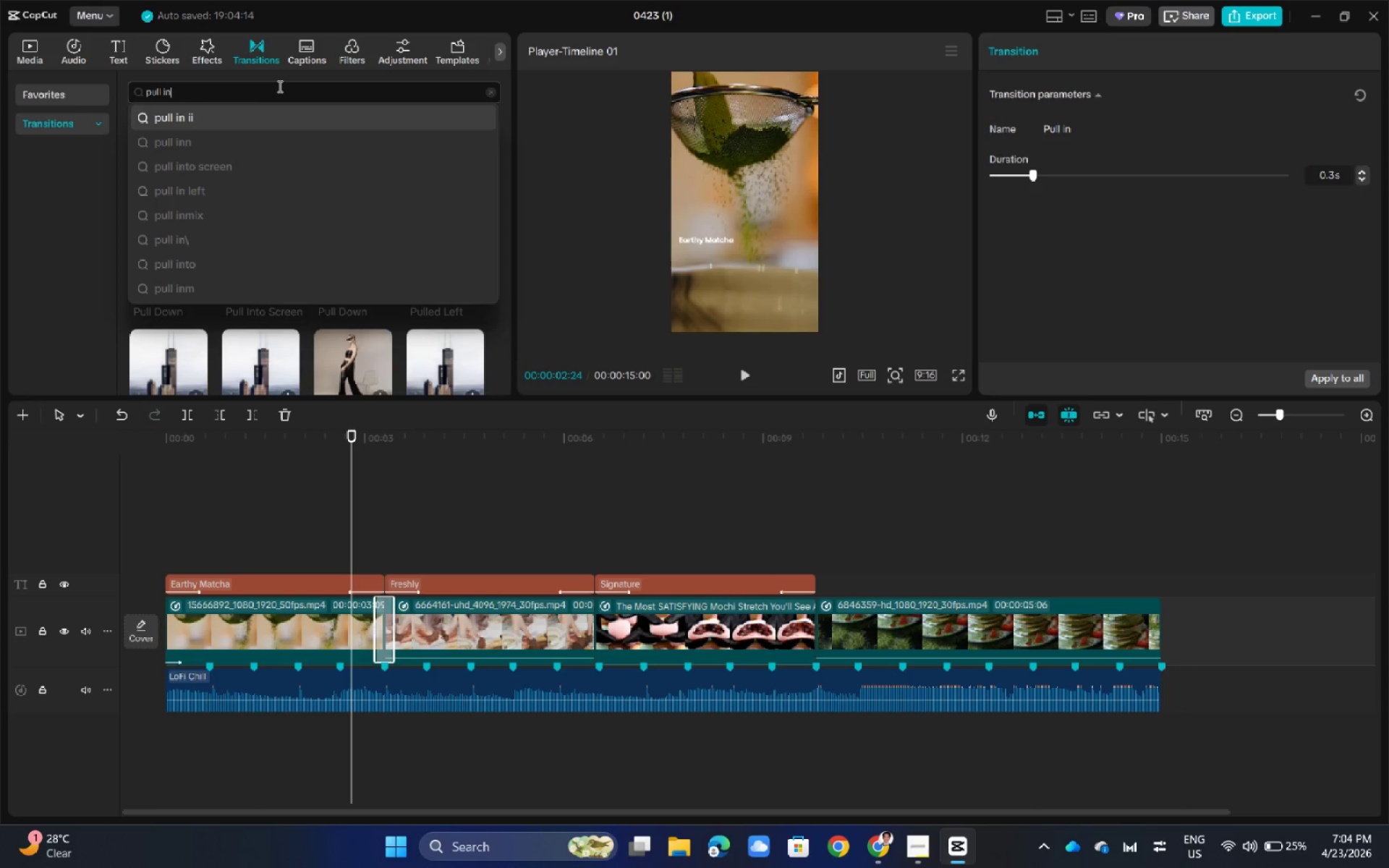 
key(Backspace)
key(Backspace)
key(Backspace)
key(Backspace)
key(Backspace)
key(Backspace)
key(Backspace)
key(Backspace)
type(ver)
 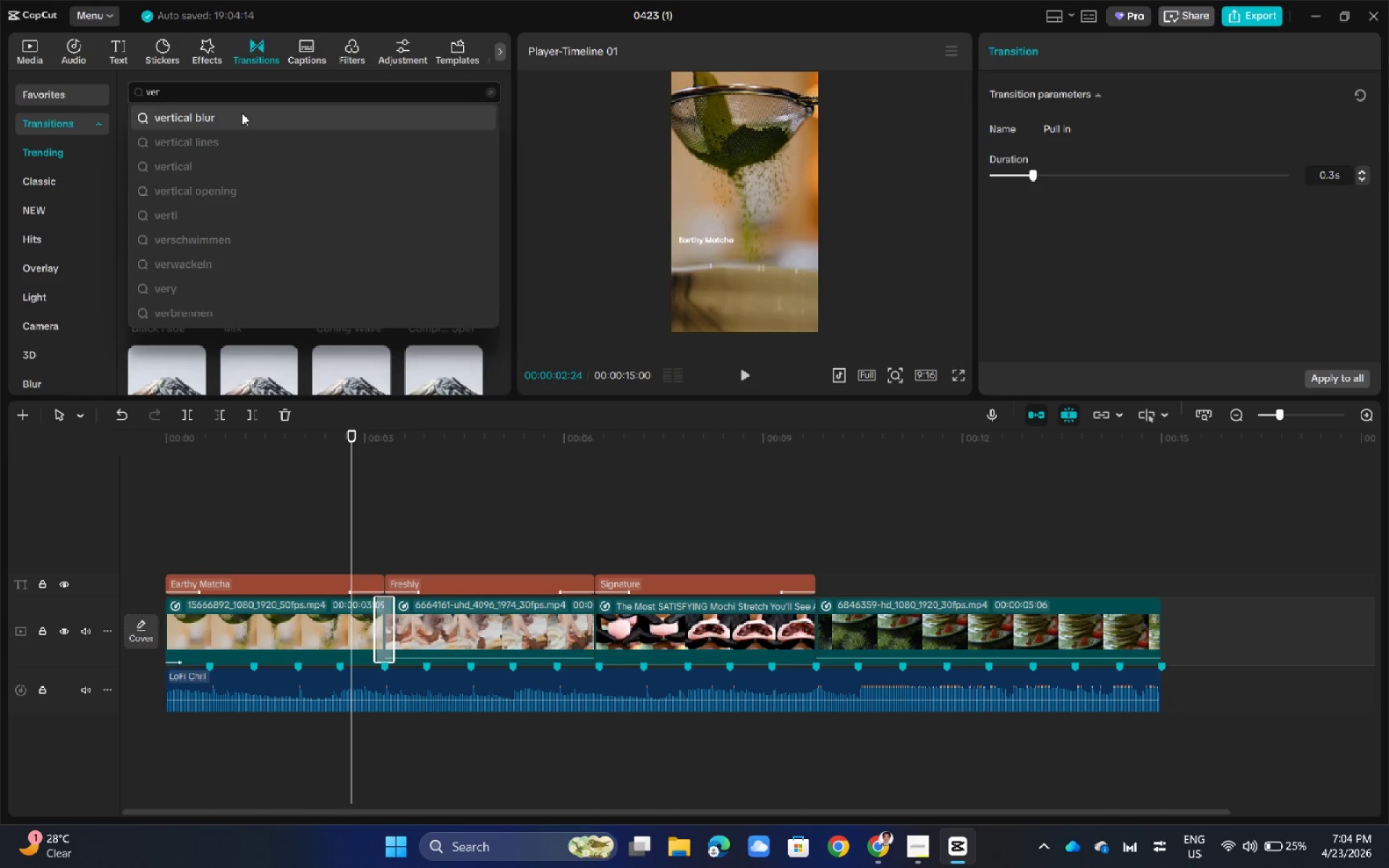 
left_click([228, 119])
 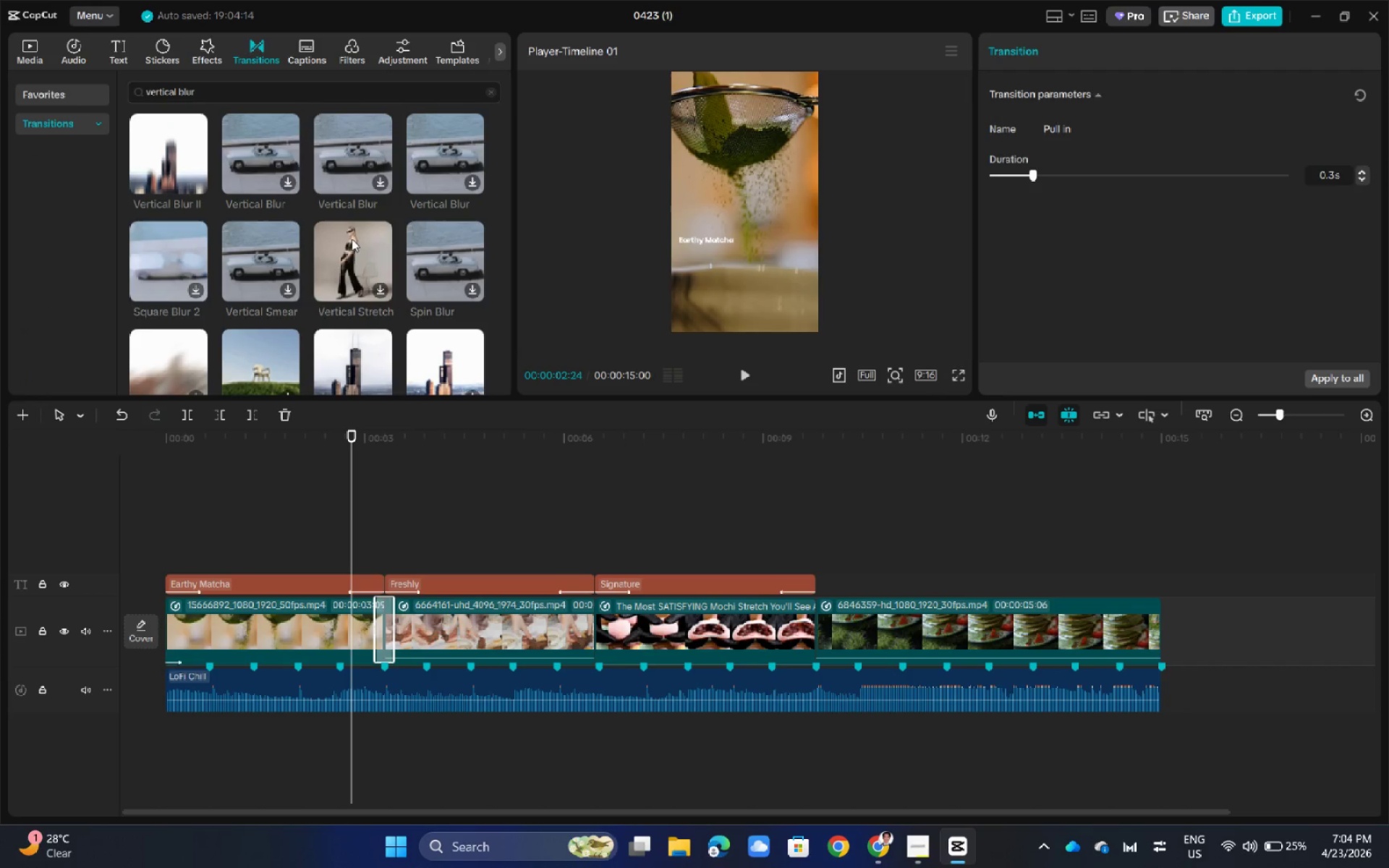 
left_click([179, 142])
 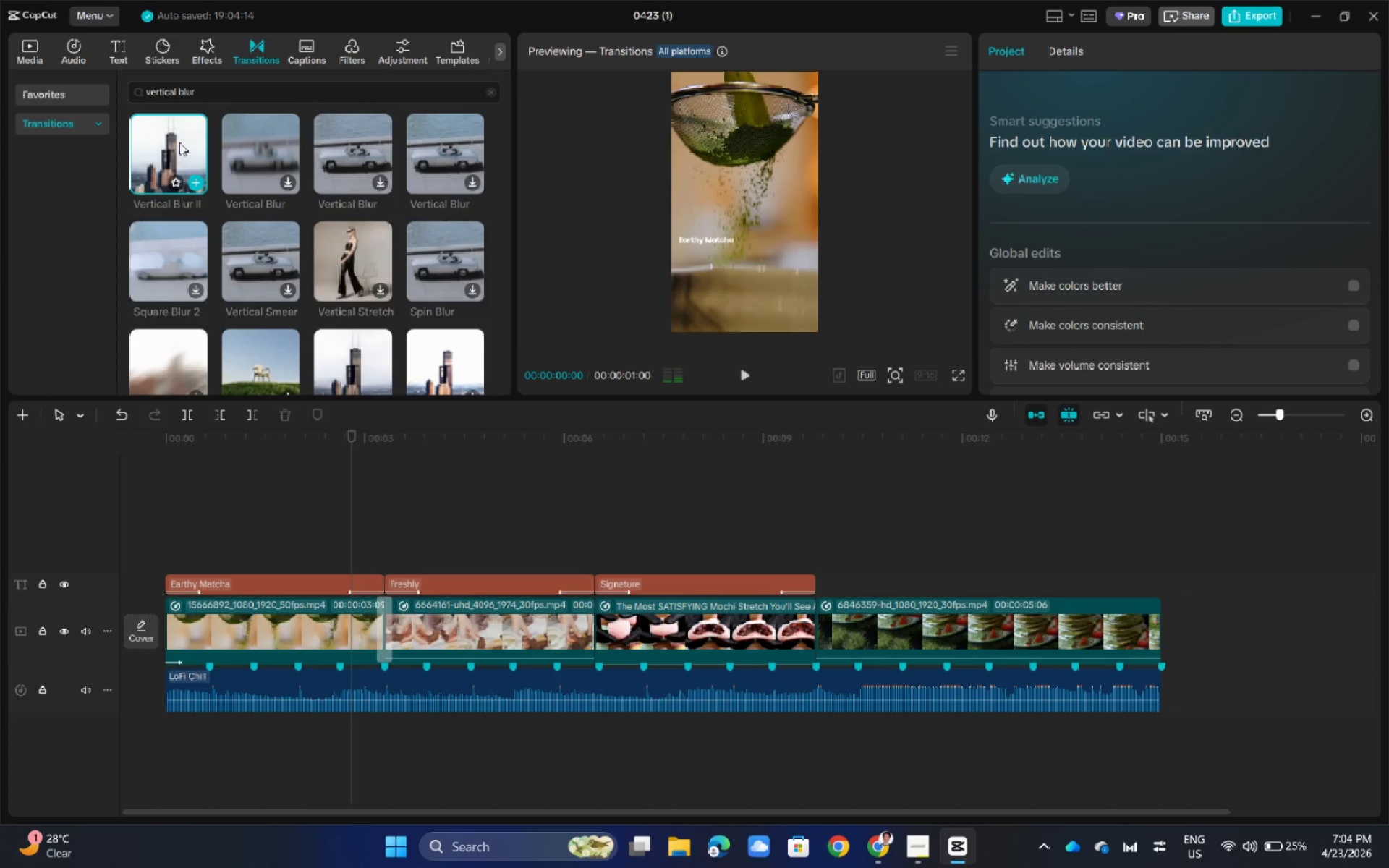 
left_click([179, 142])
 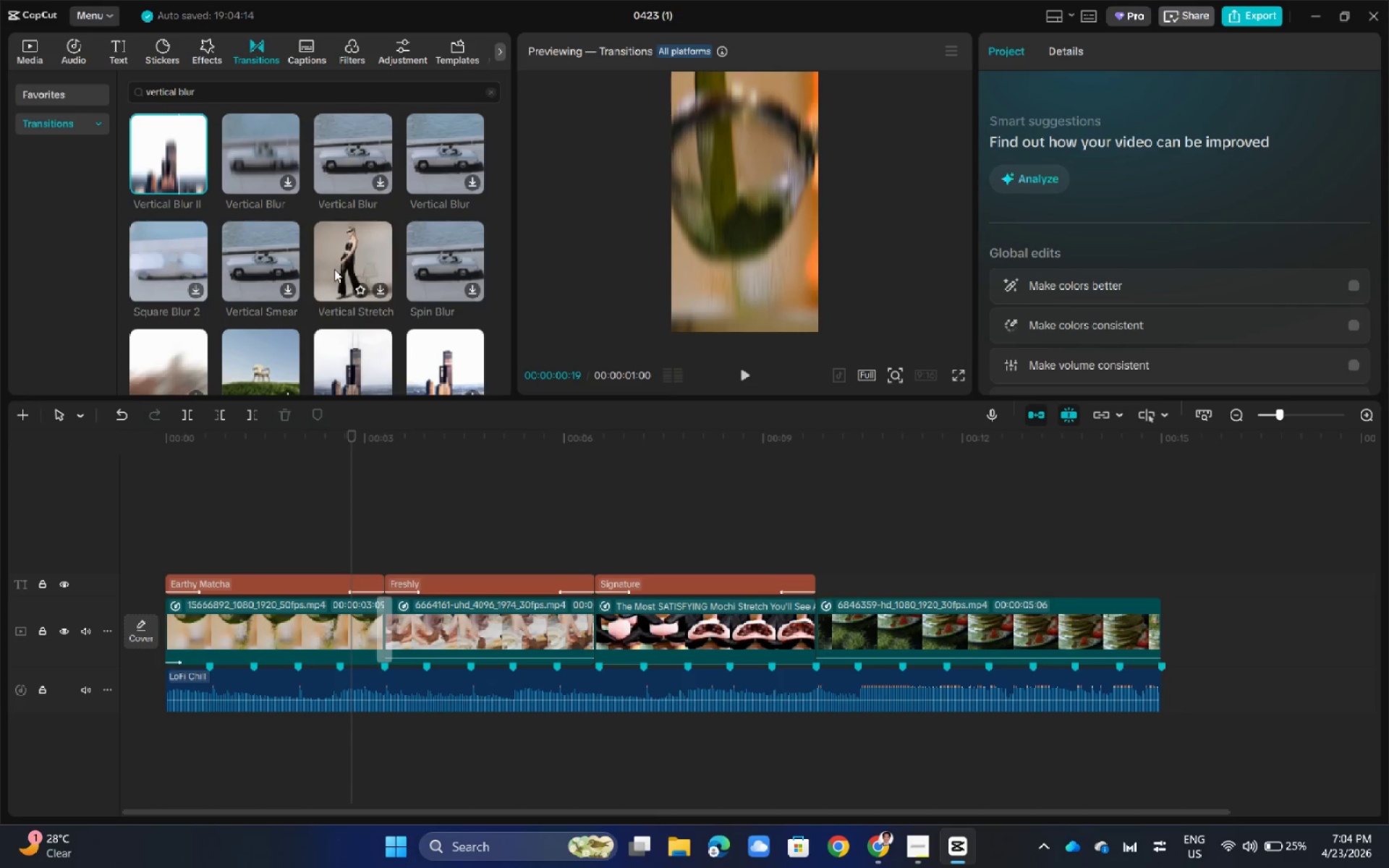 
left_click([163, 143])
 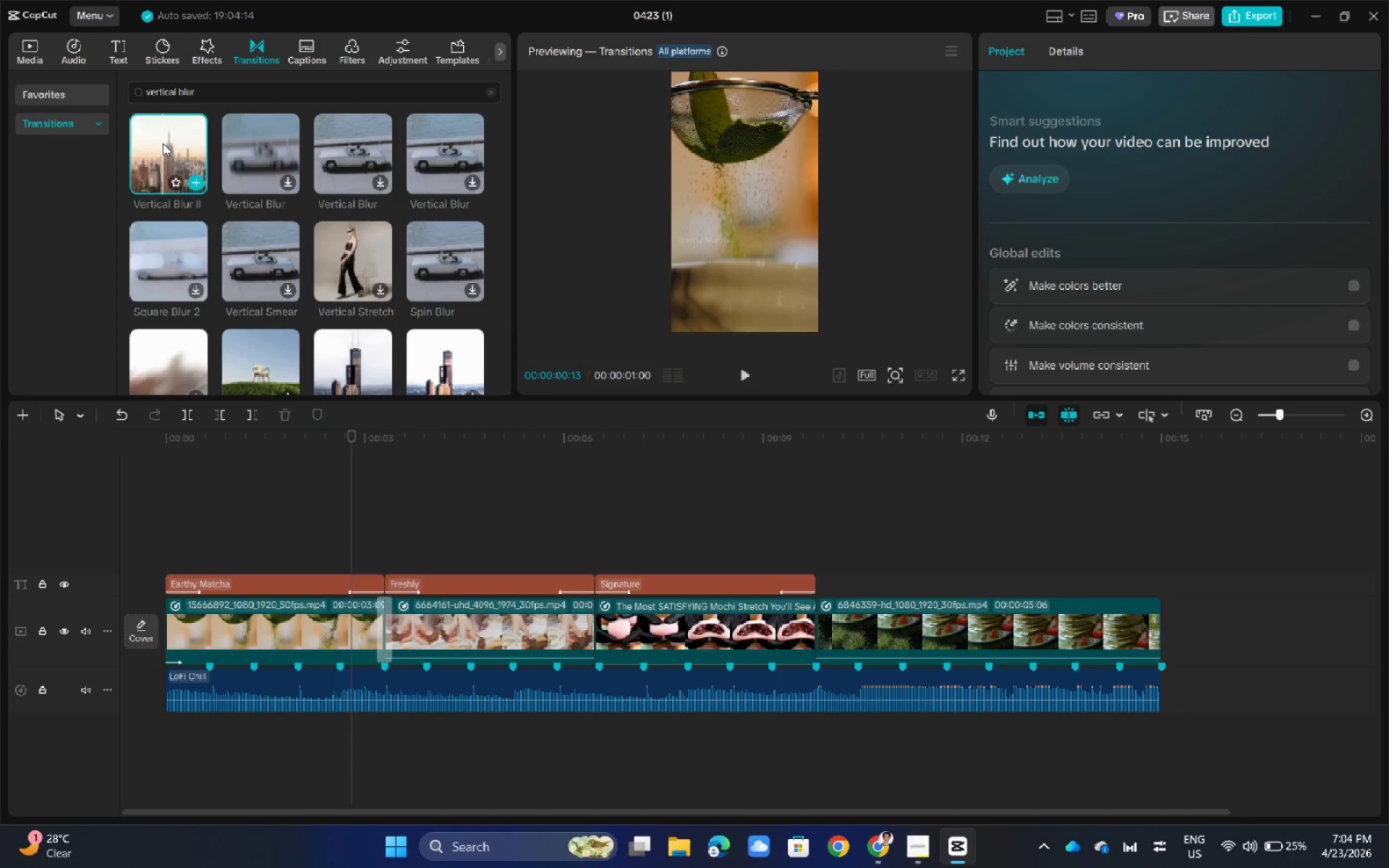 
left_click([163, 143])
 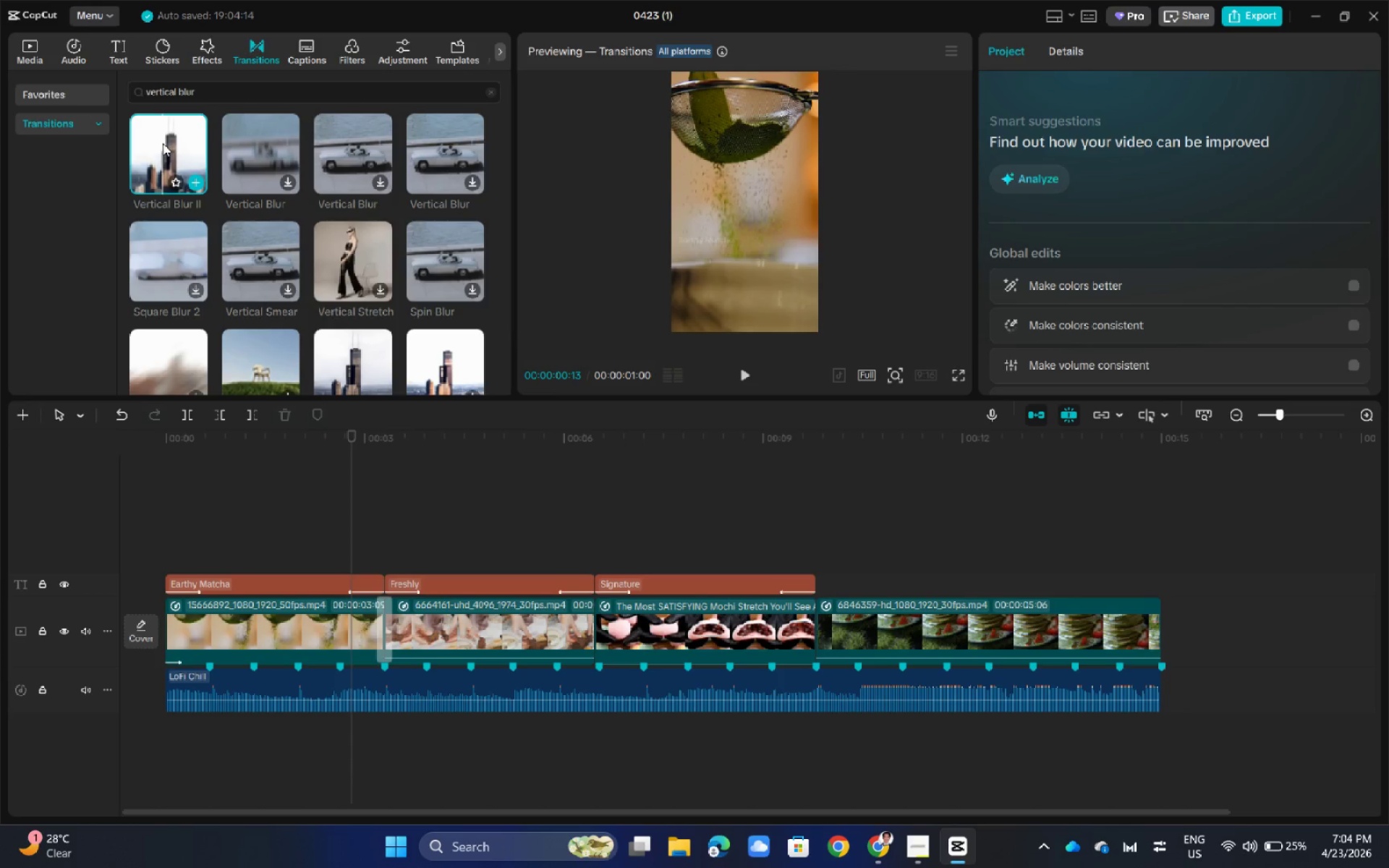 
left_click([168, 143])
 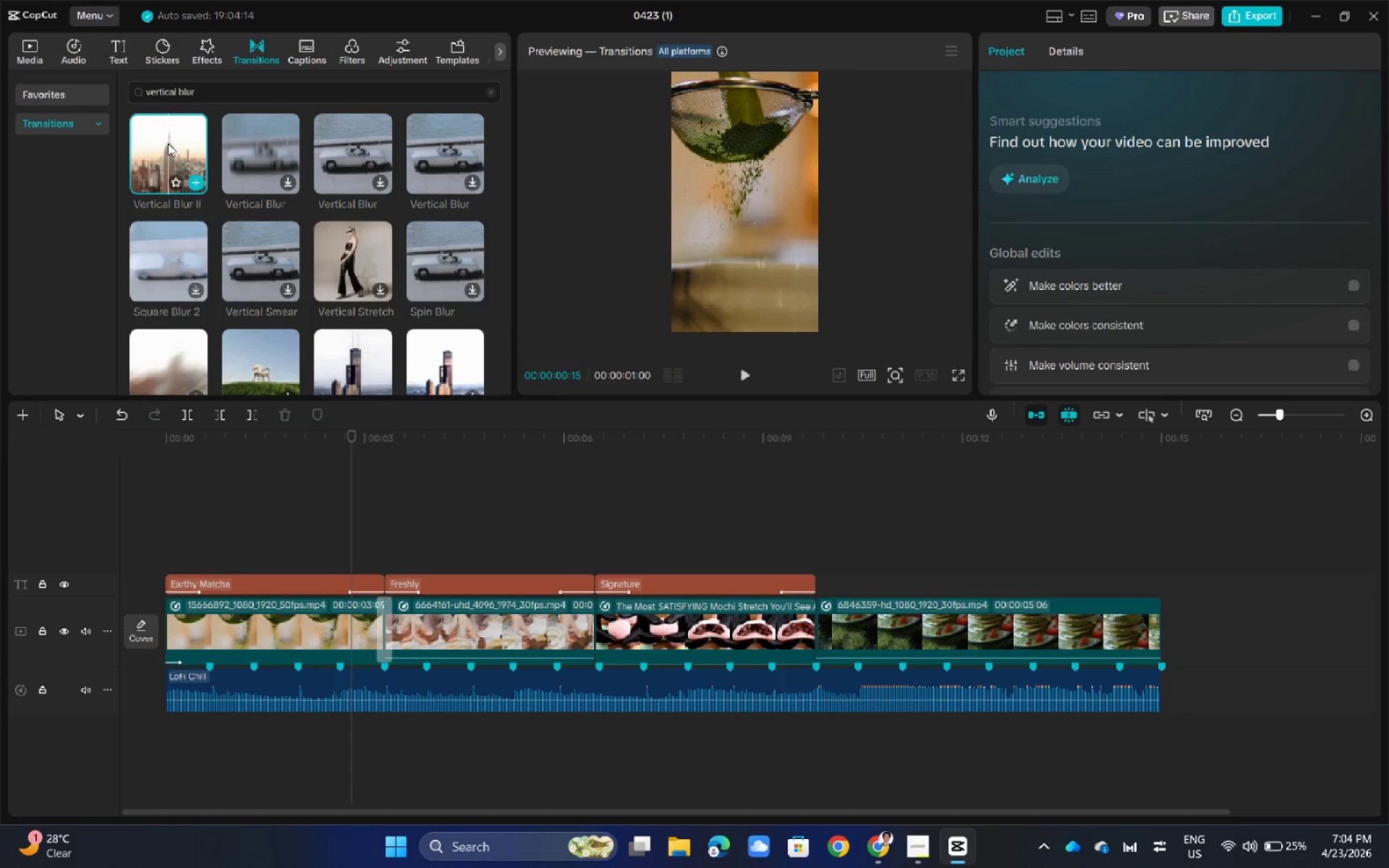 
left_click([168, 143])
 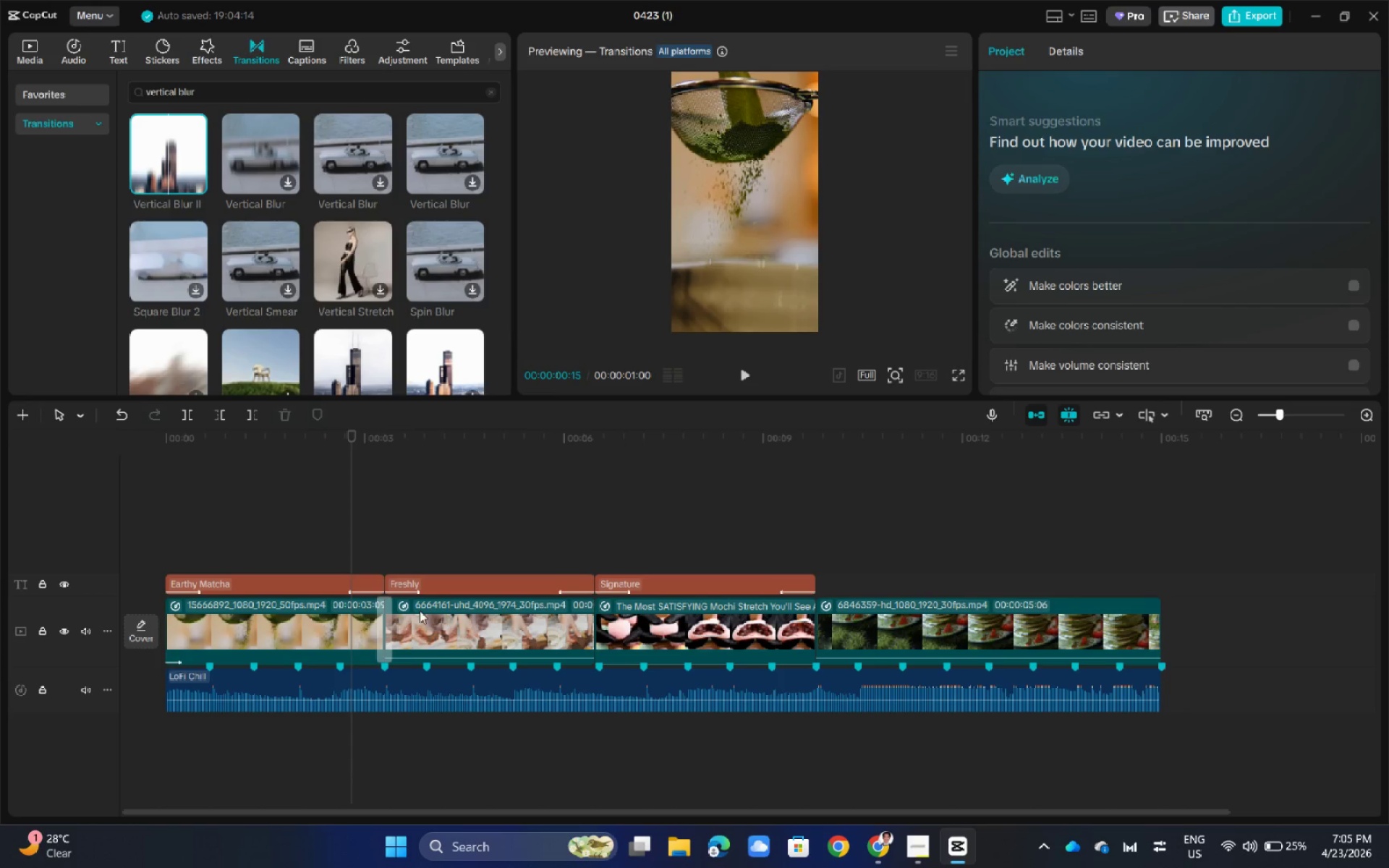 
left_click([389, 623])
 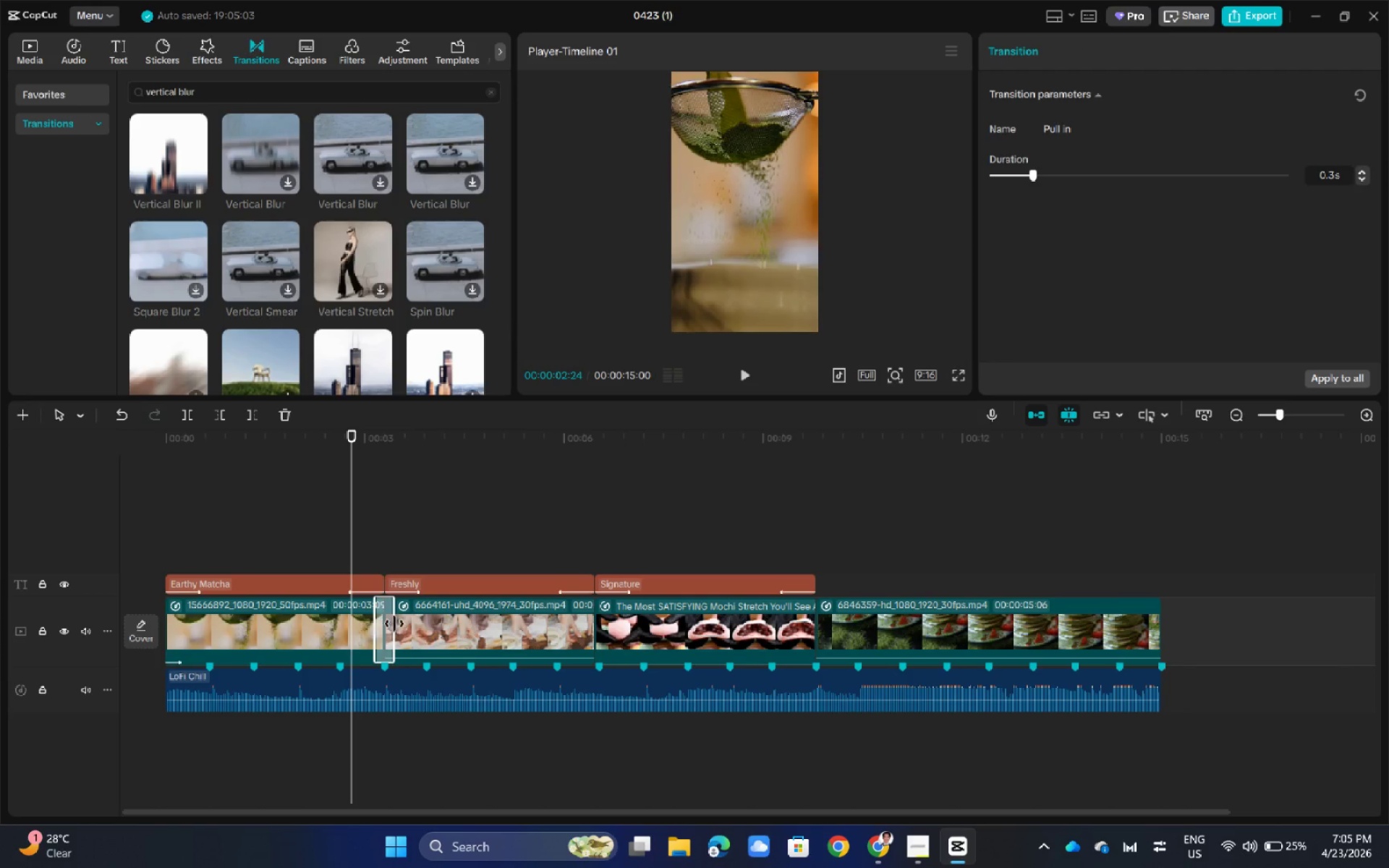 
key(Delete)
 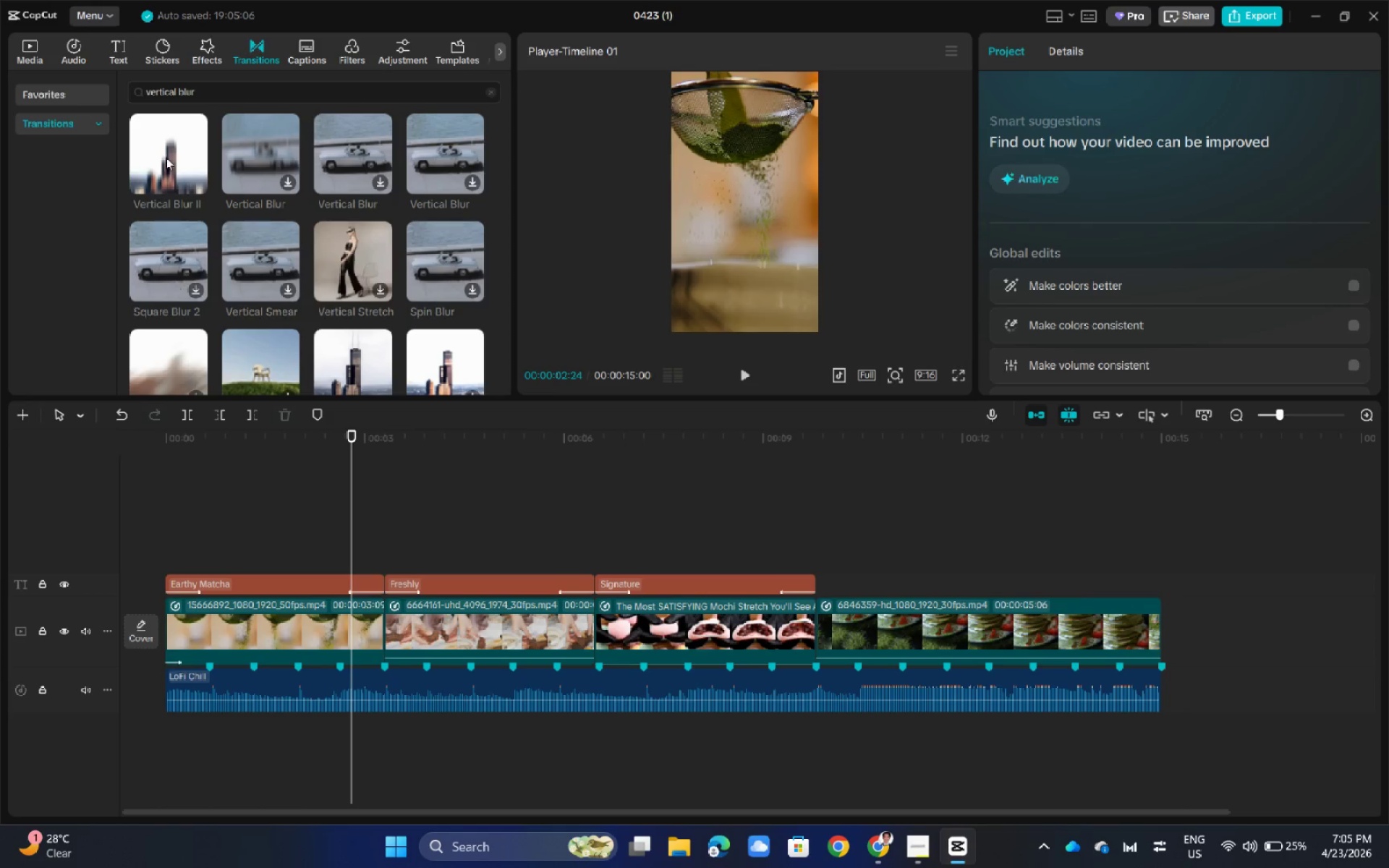 
left_click([171, 139])
 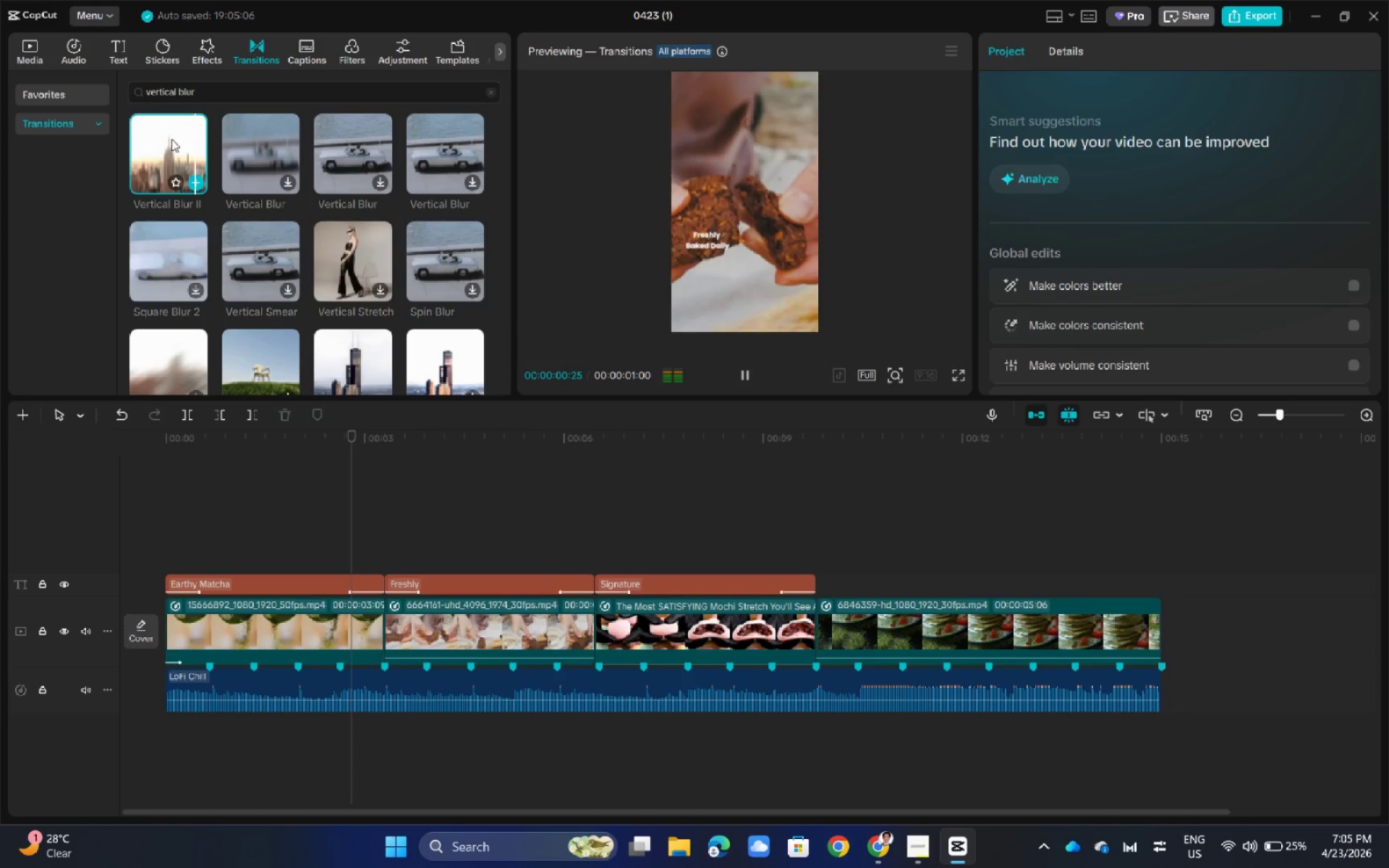 
left_click([171, 139])
 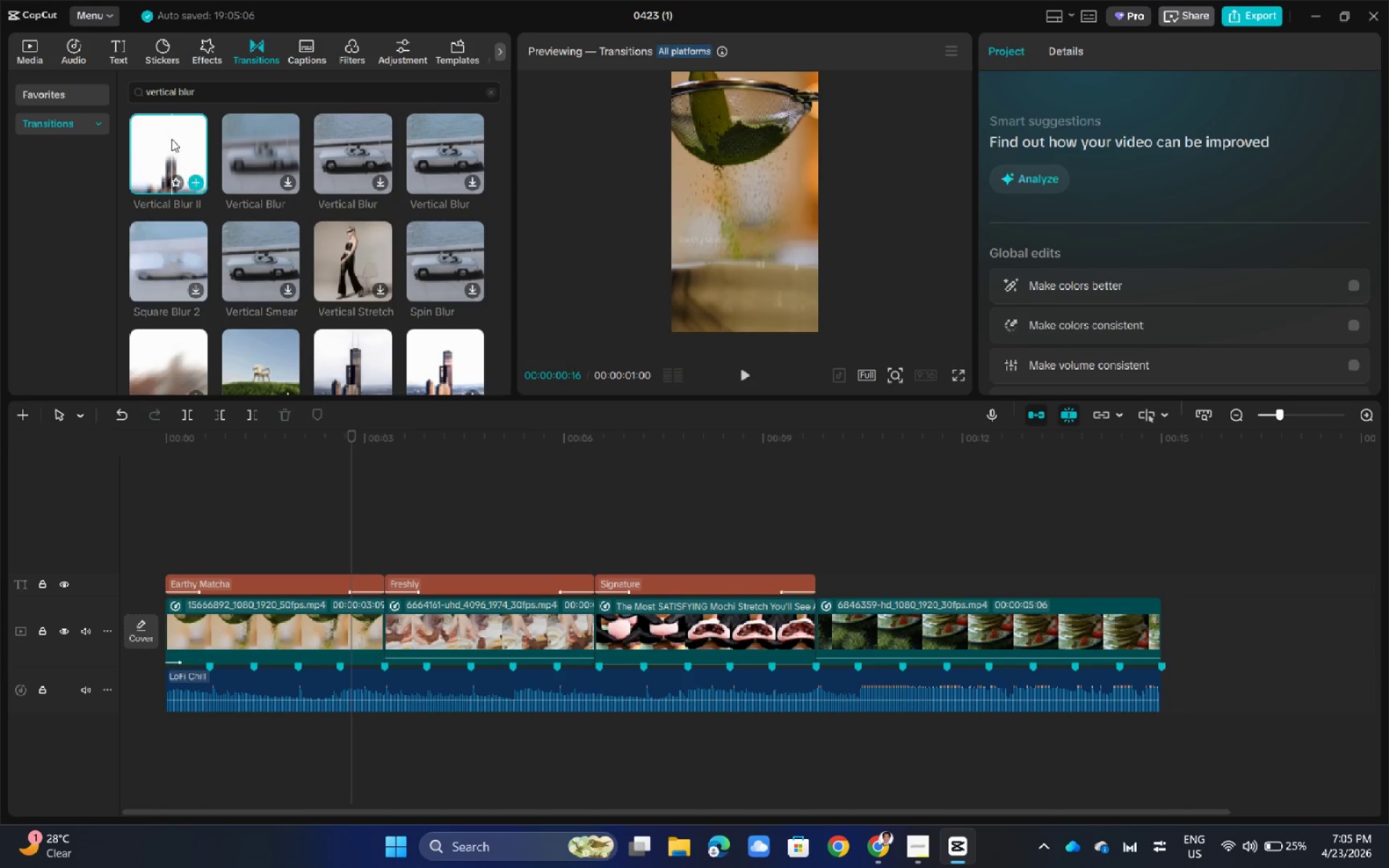 
left_click([171, 139])
 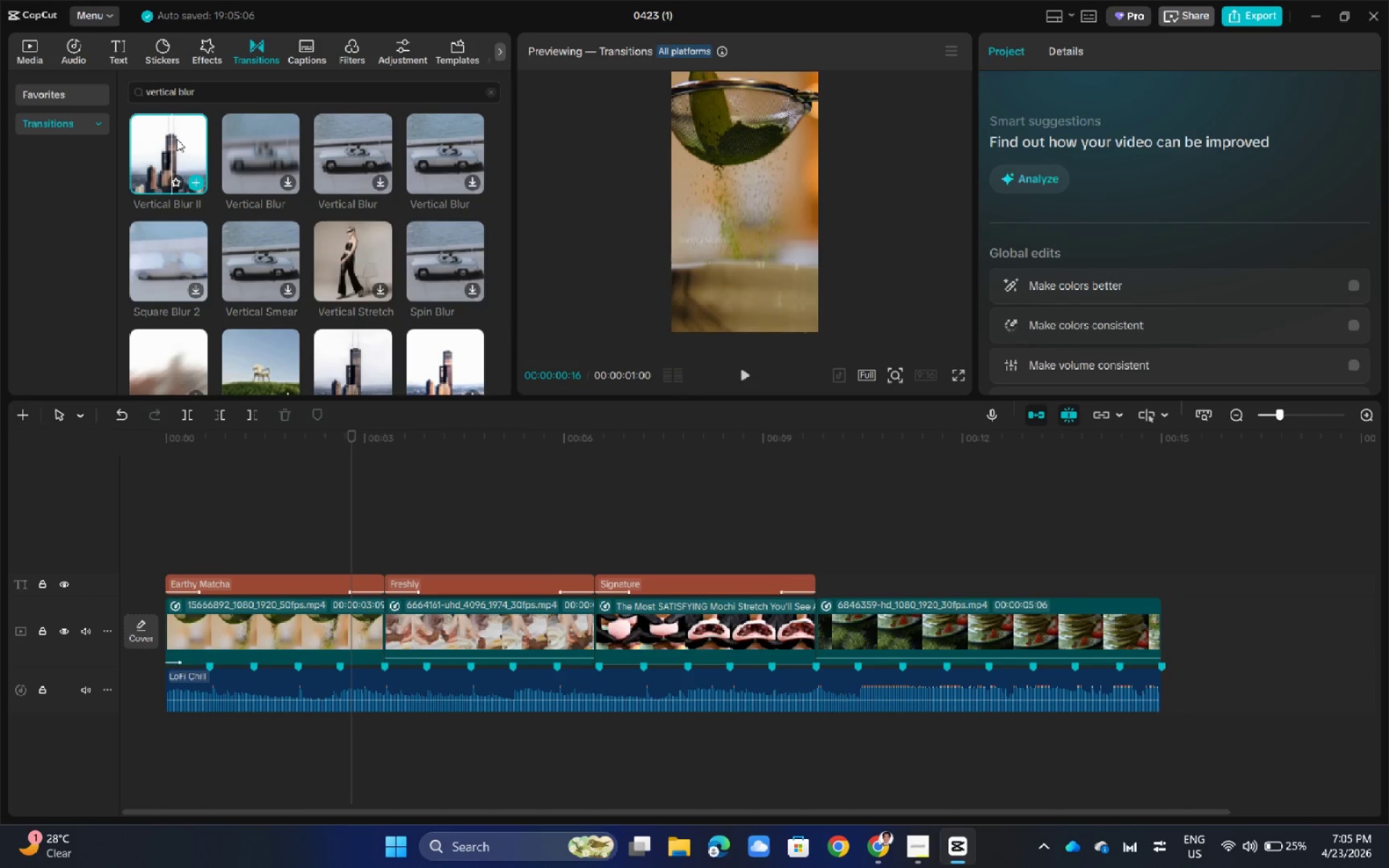 
left_click([171, 145])
 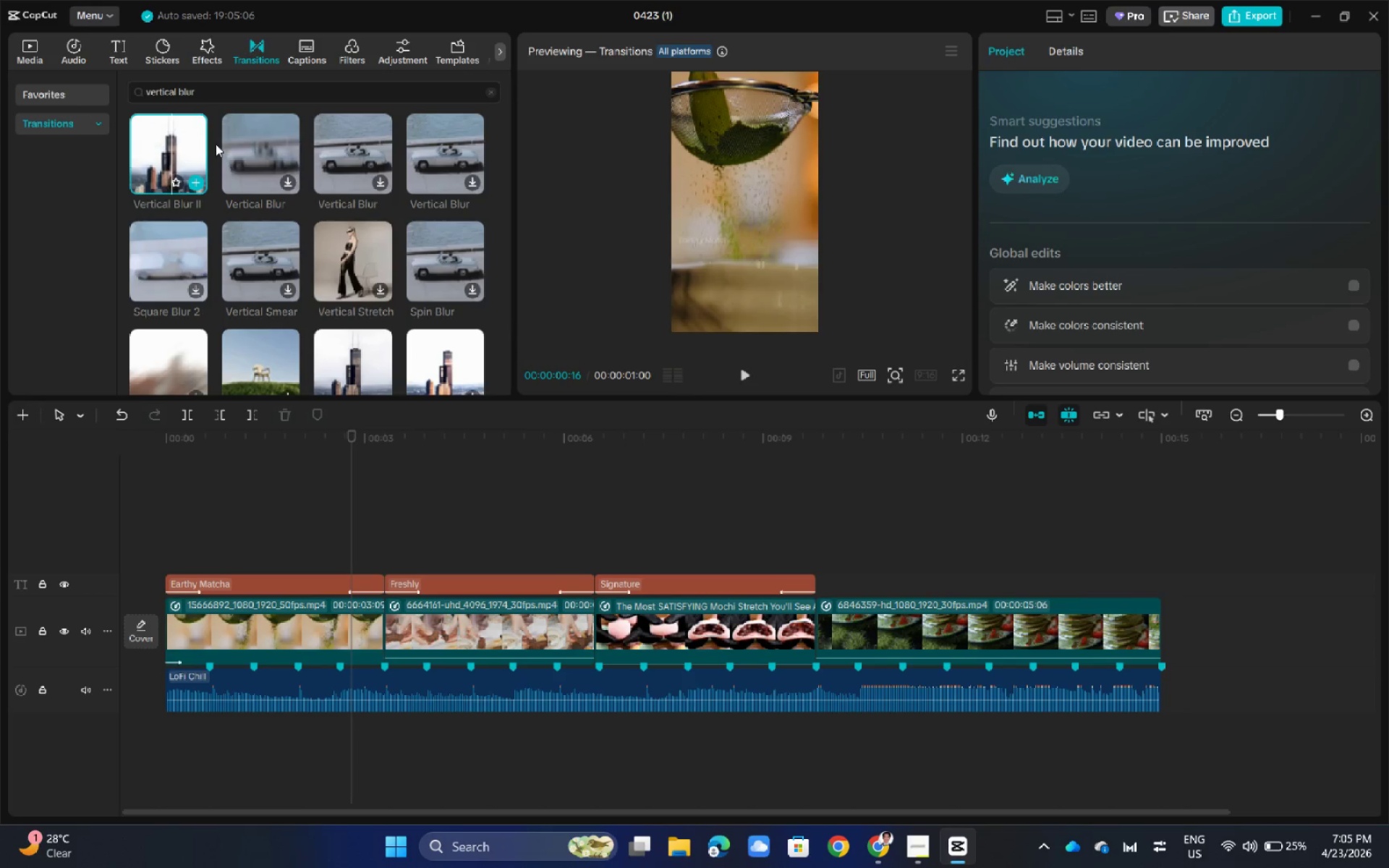 
left_click([252, 142])
 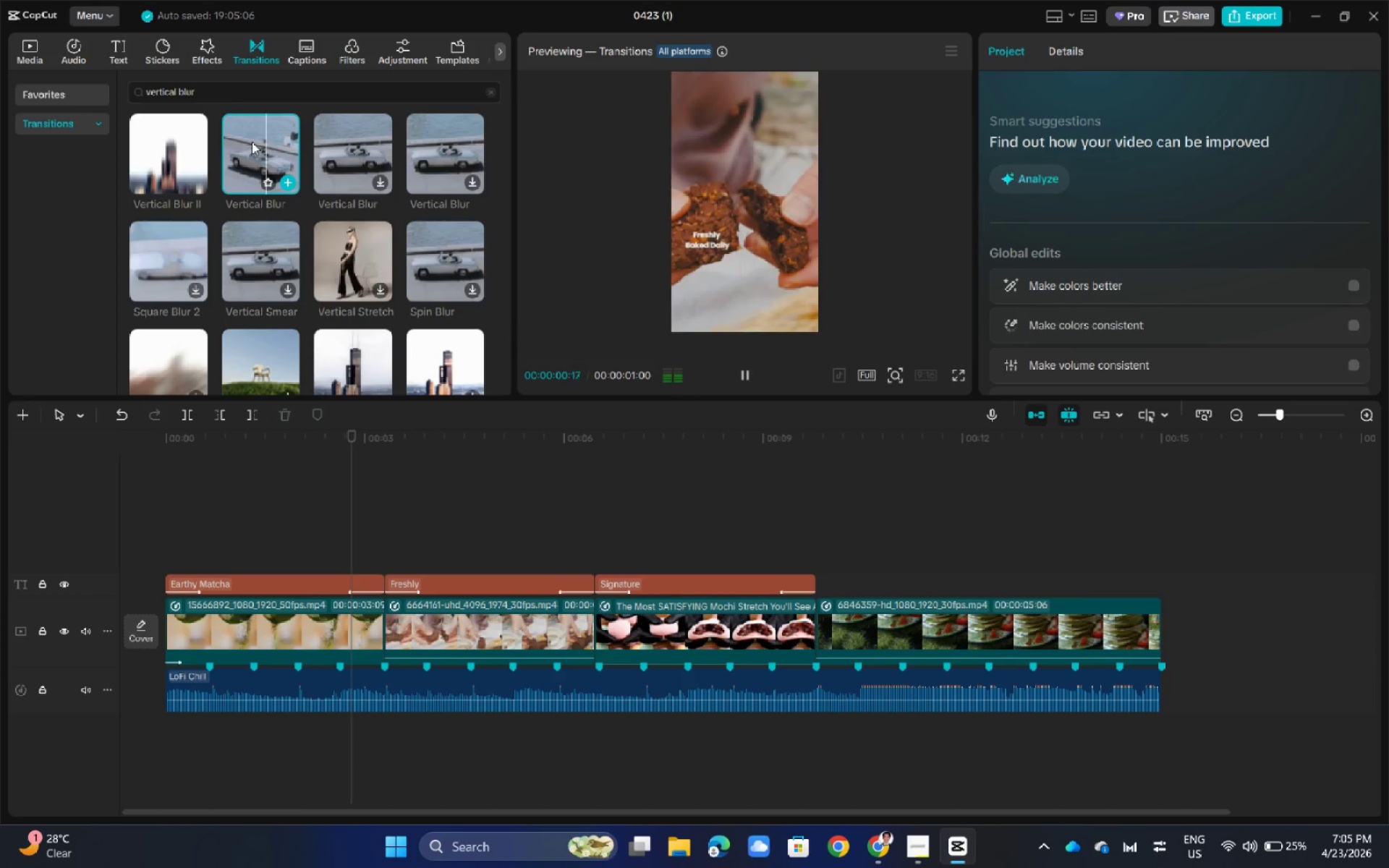 
left_click([177, 145])
 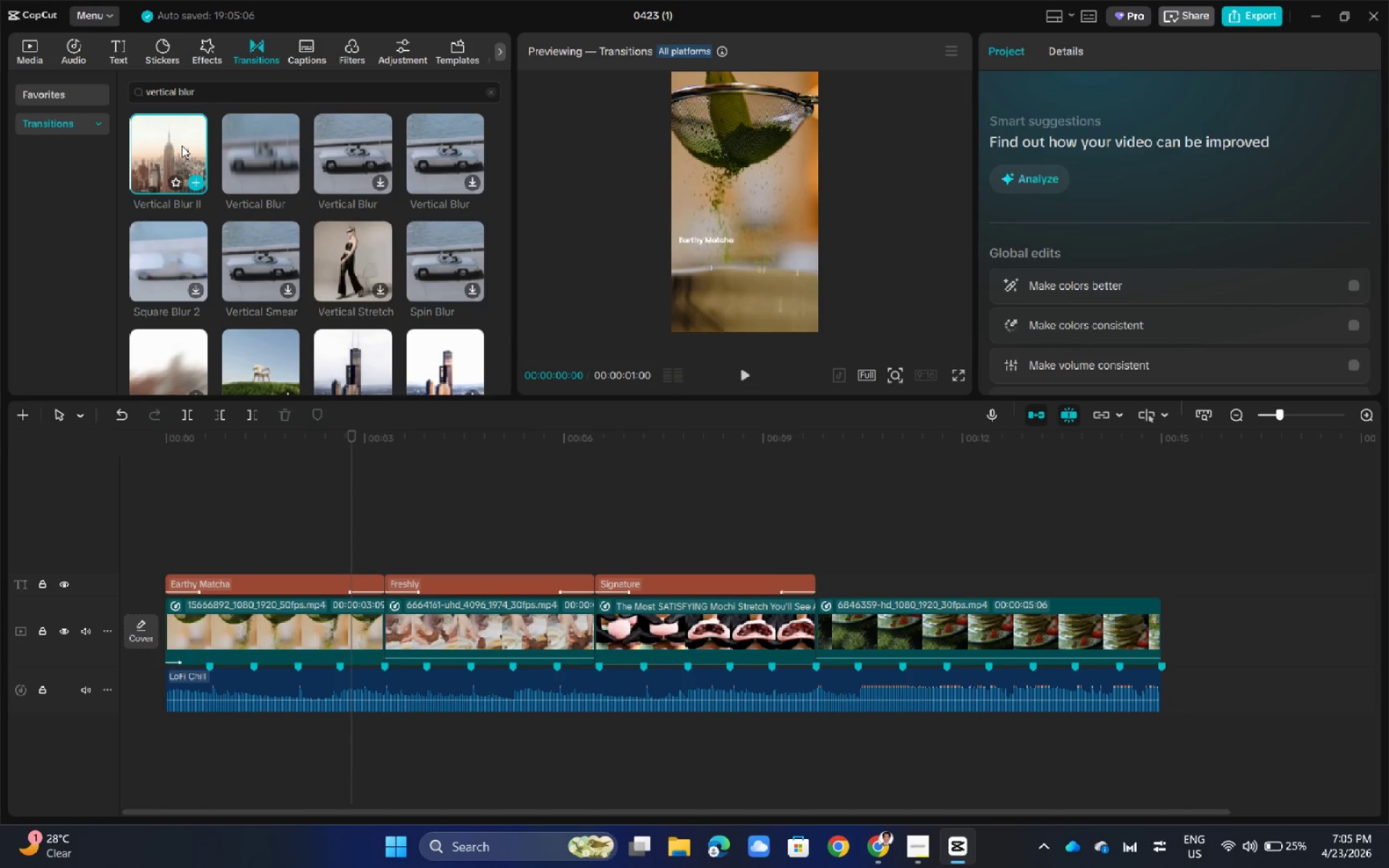 
wait(6.72)
 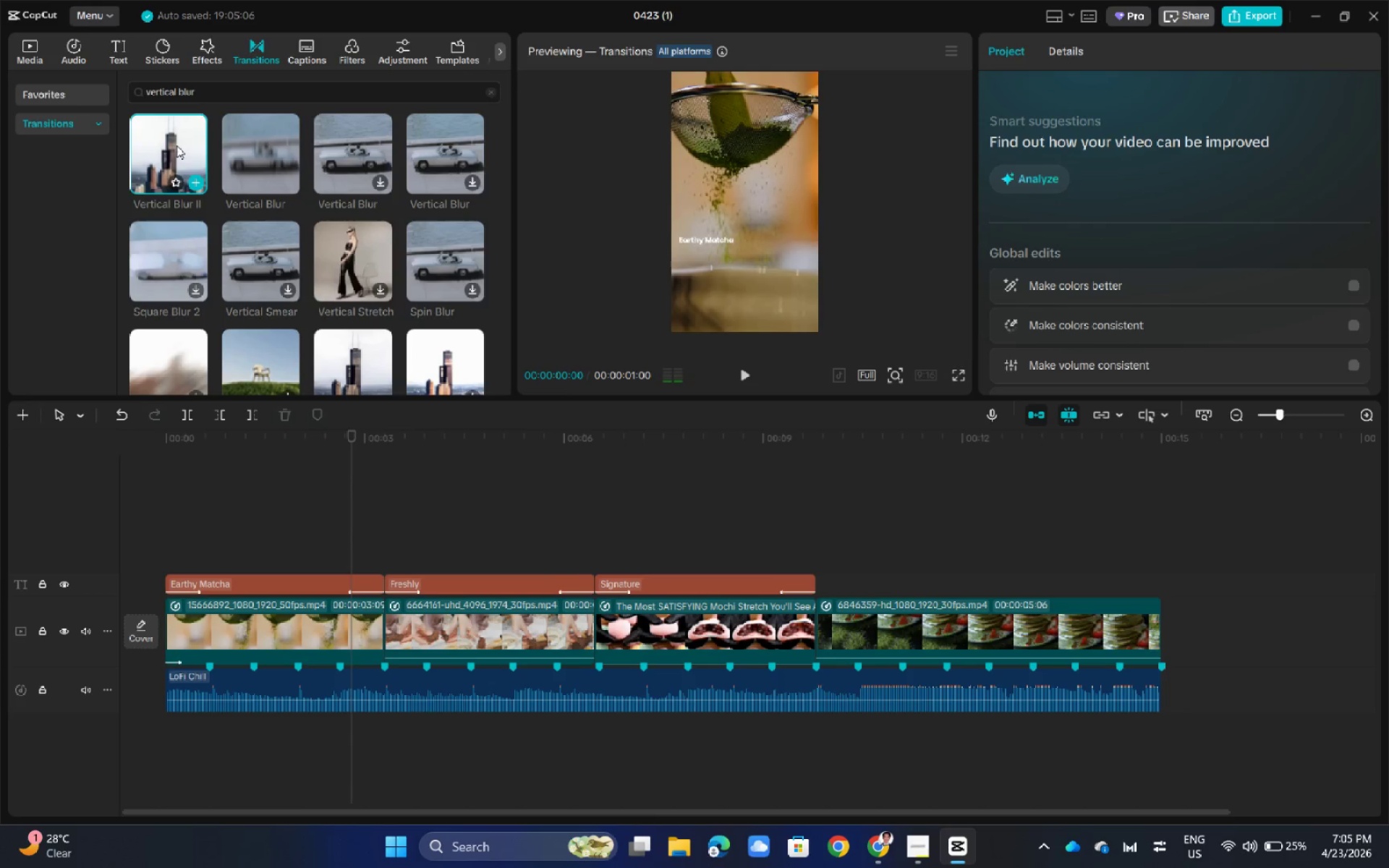 
left_click_drag(start_coordinate=[179, 145], to_coordinate=[798, 636])
 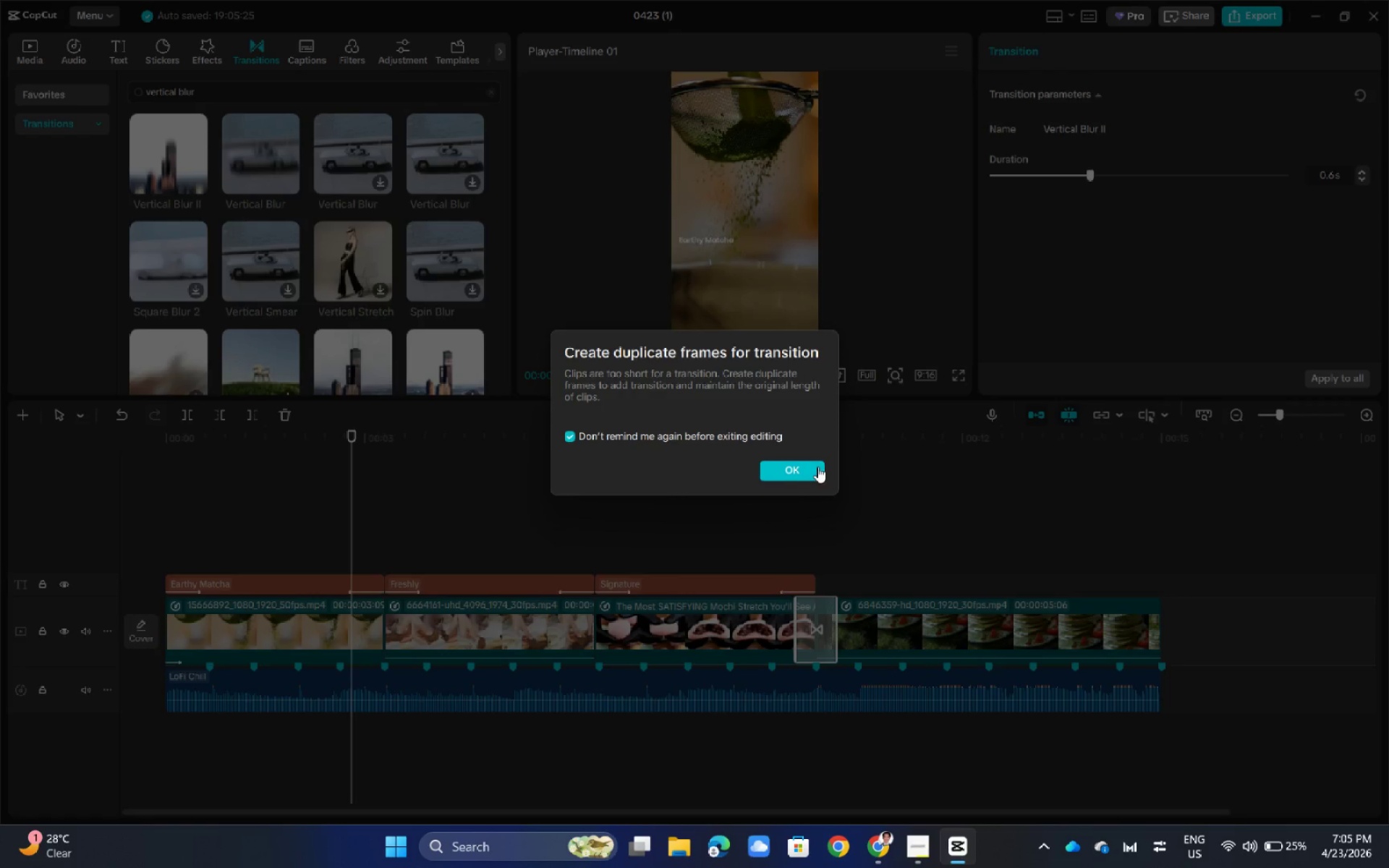 
left_click([808, 474])
 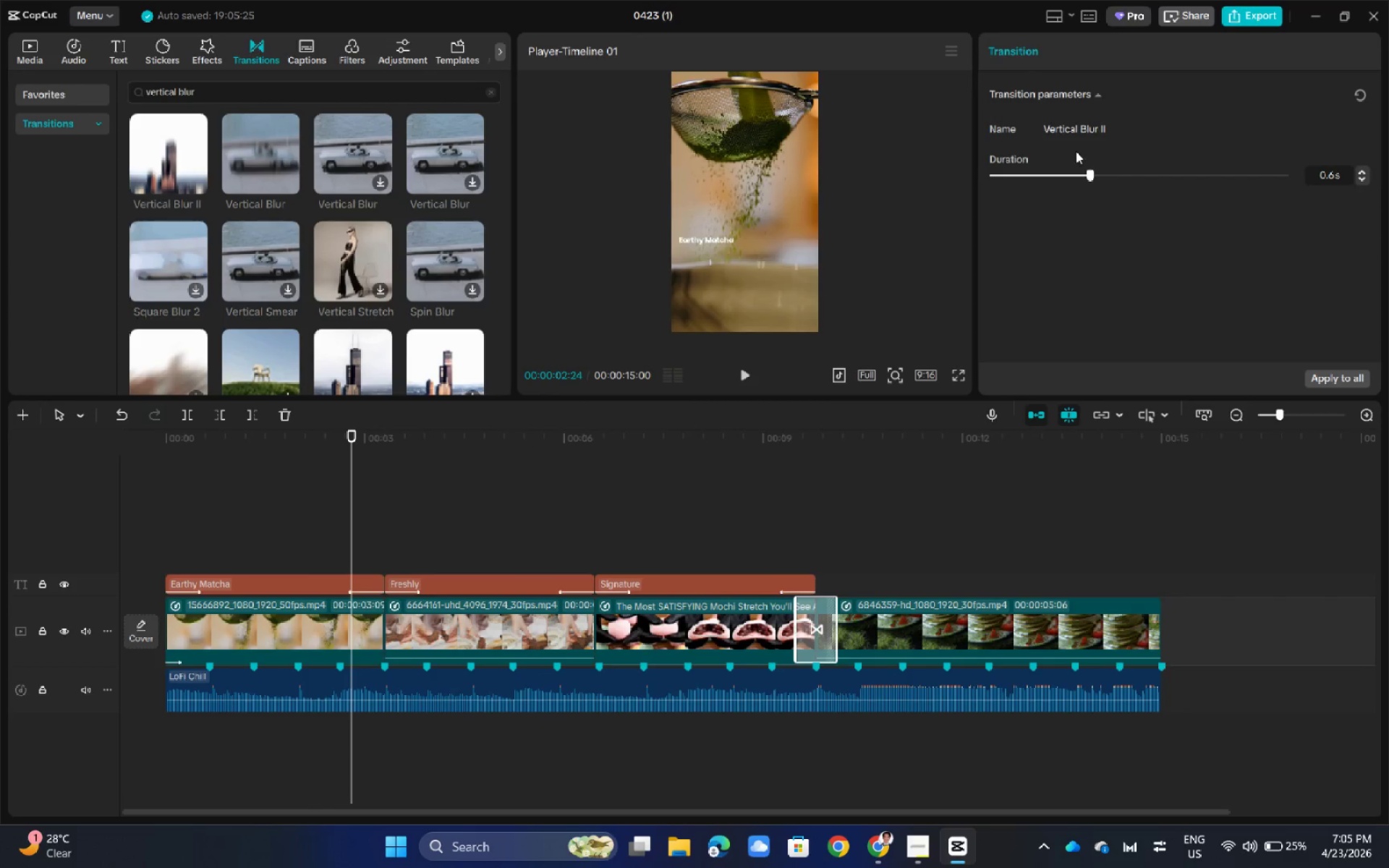 
left_click_drag(start_coordinate=[1091, 174], to_coordinate=[1039, 179])
 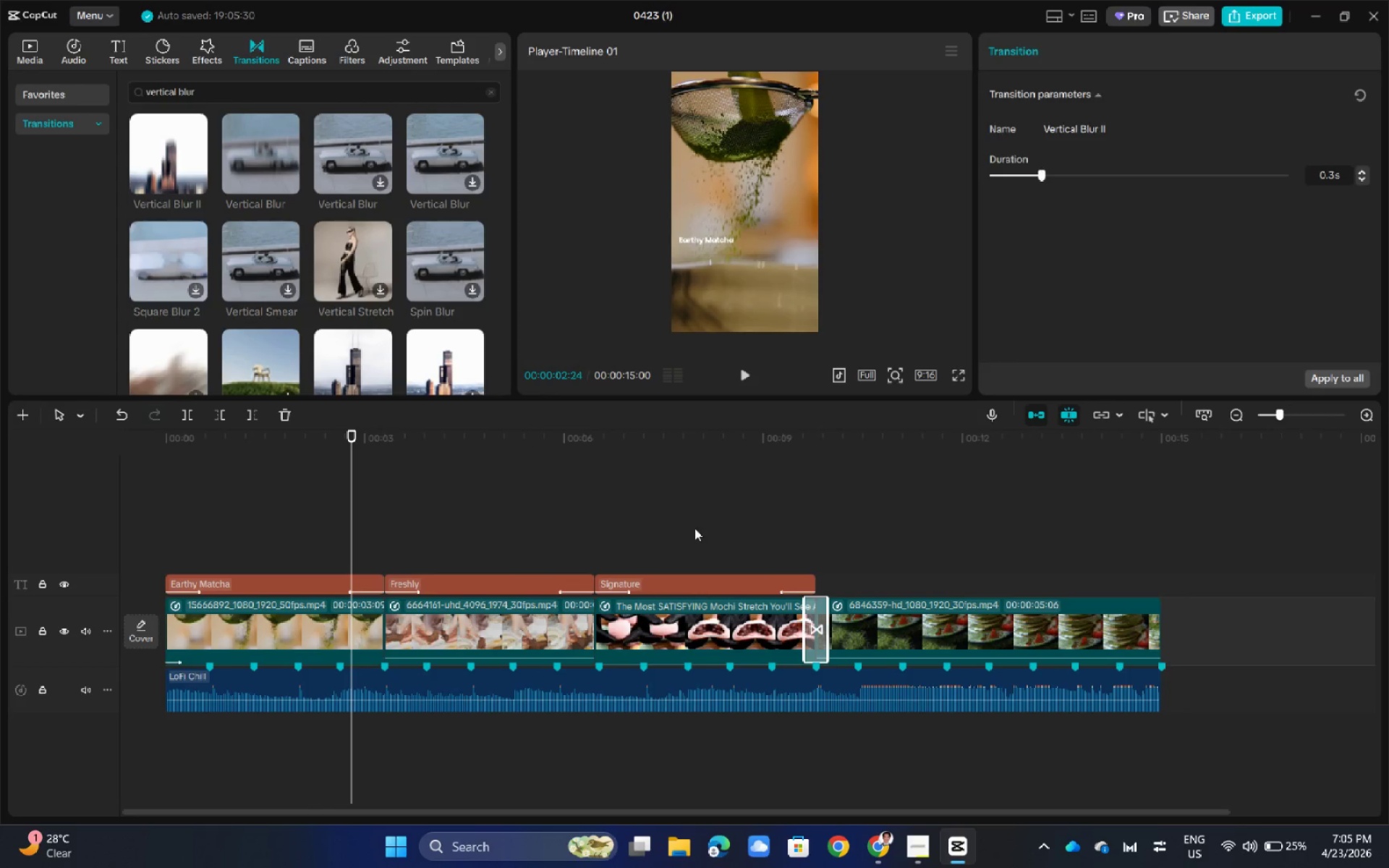 
double_click([673, 514])
 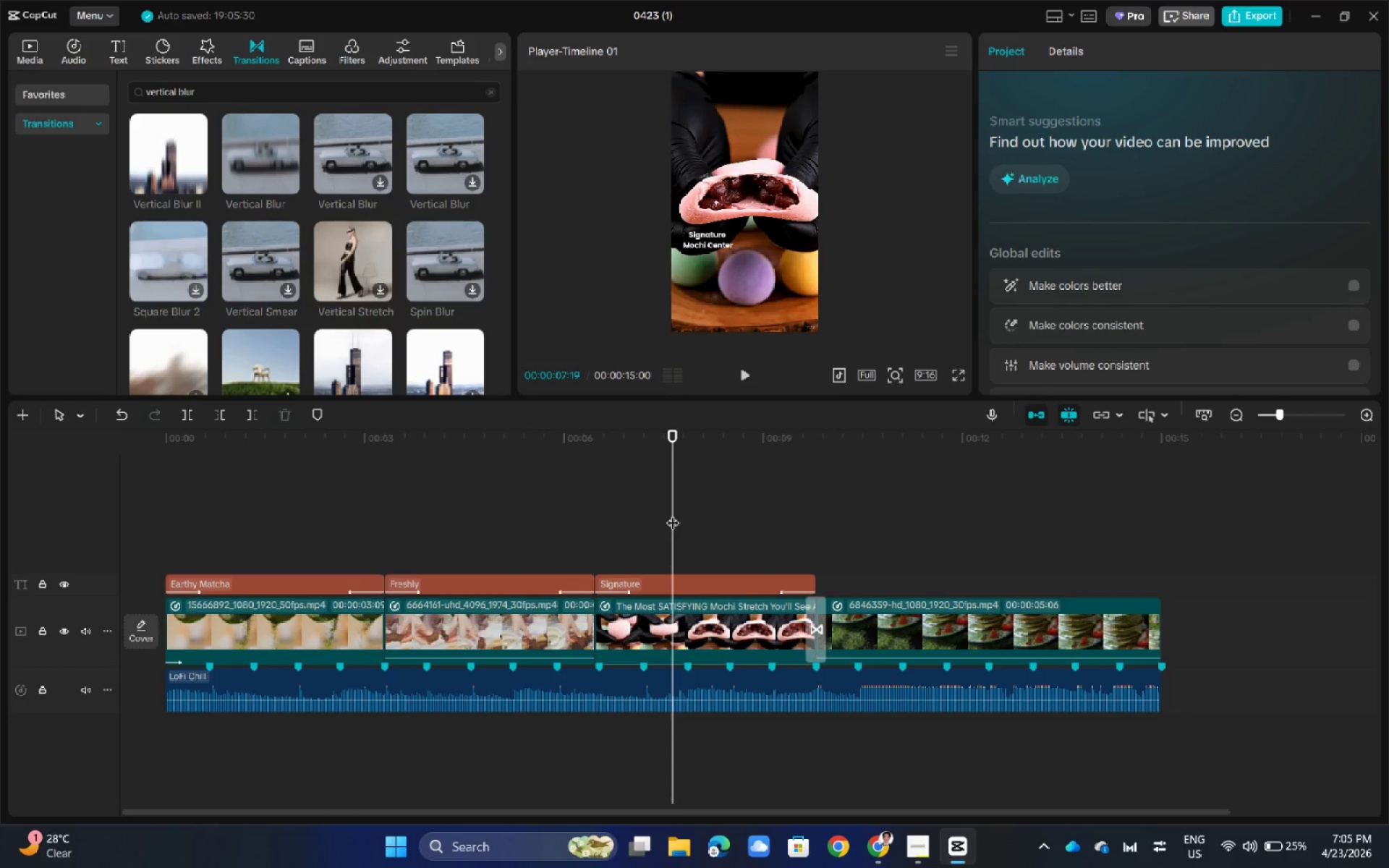 
key(Space)
 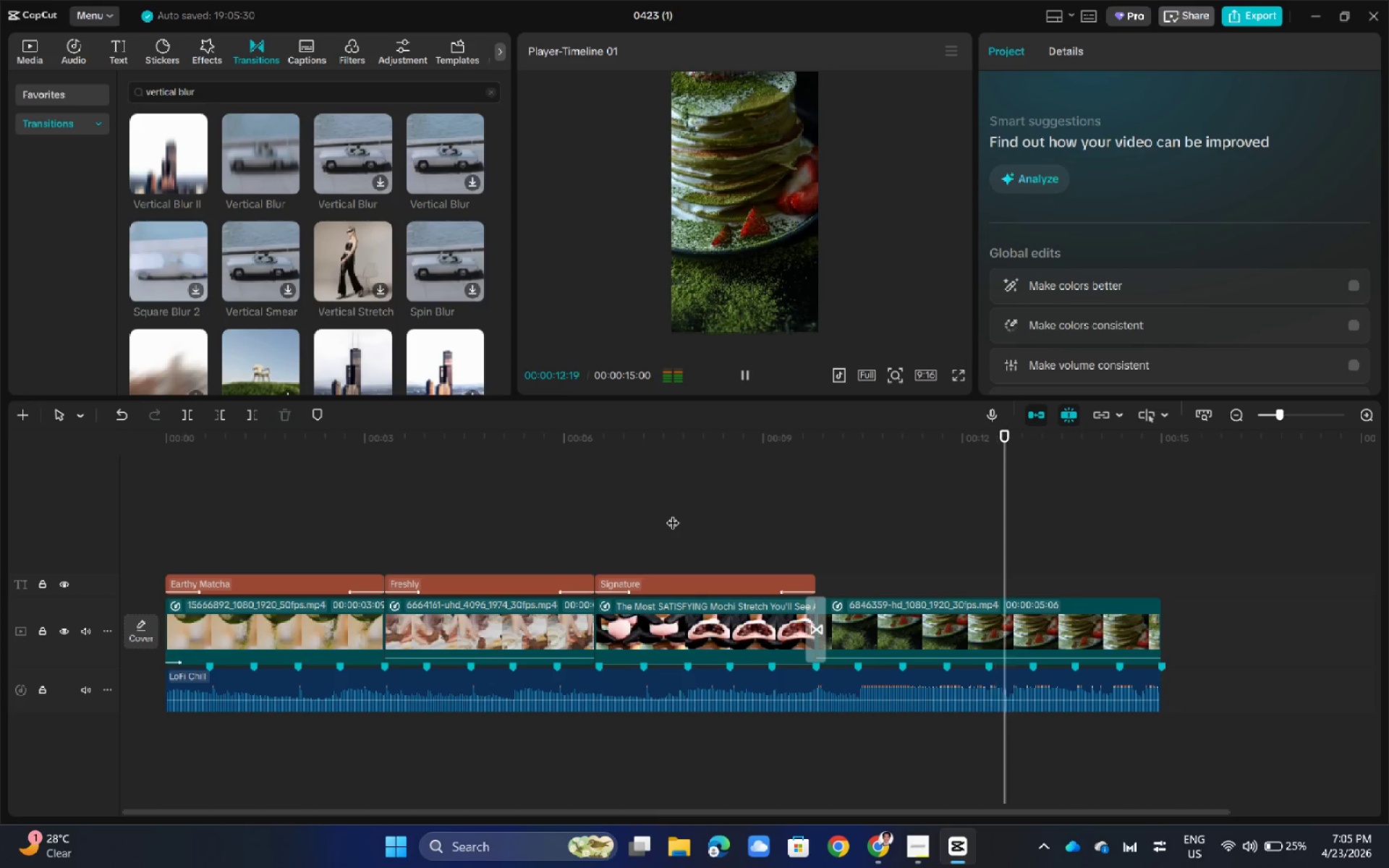 
wait(6.73)
 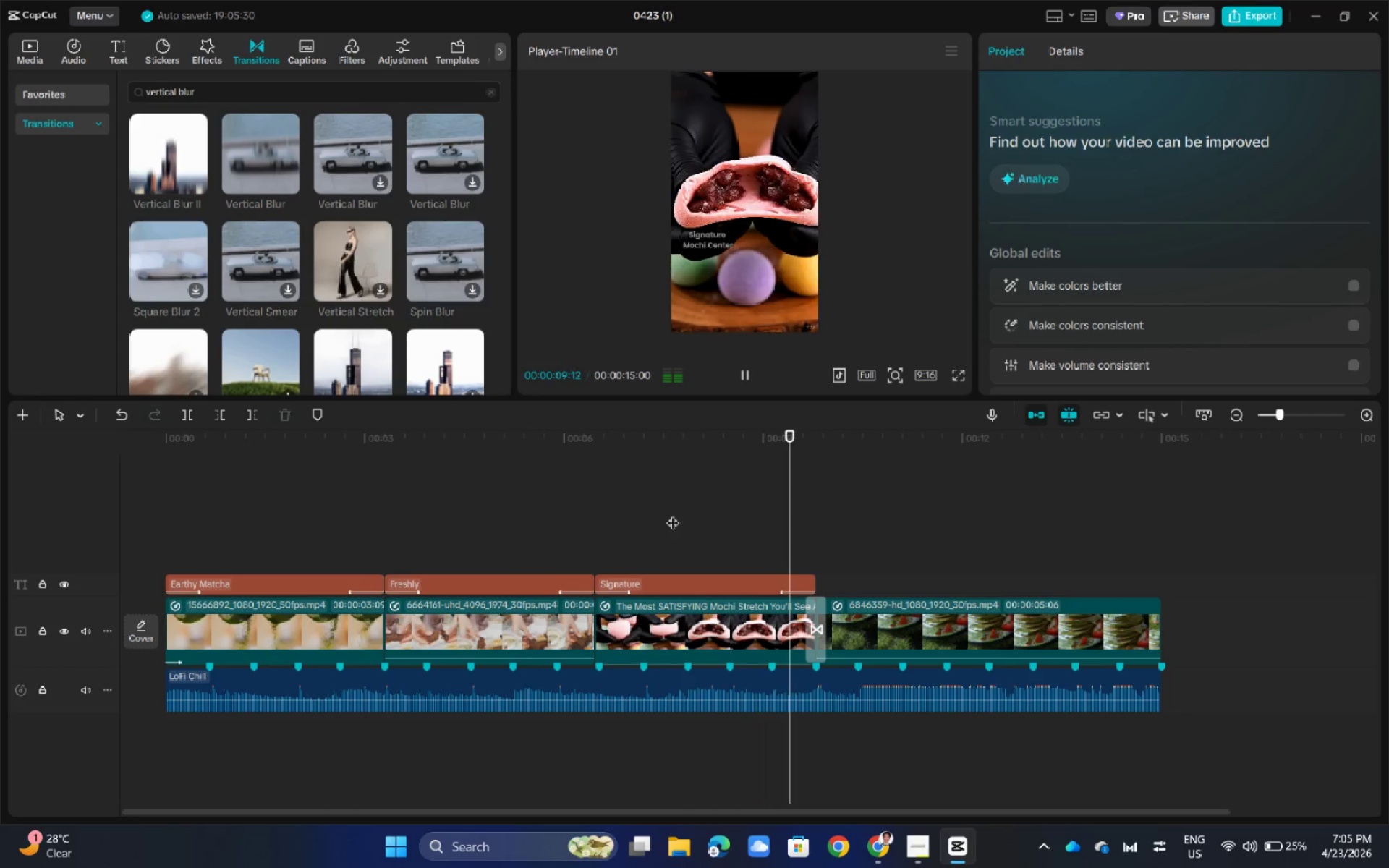 
key(Space)
 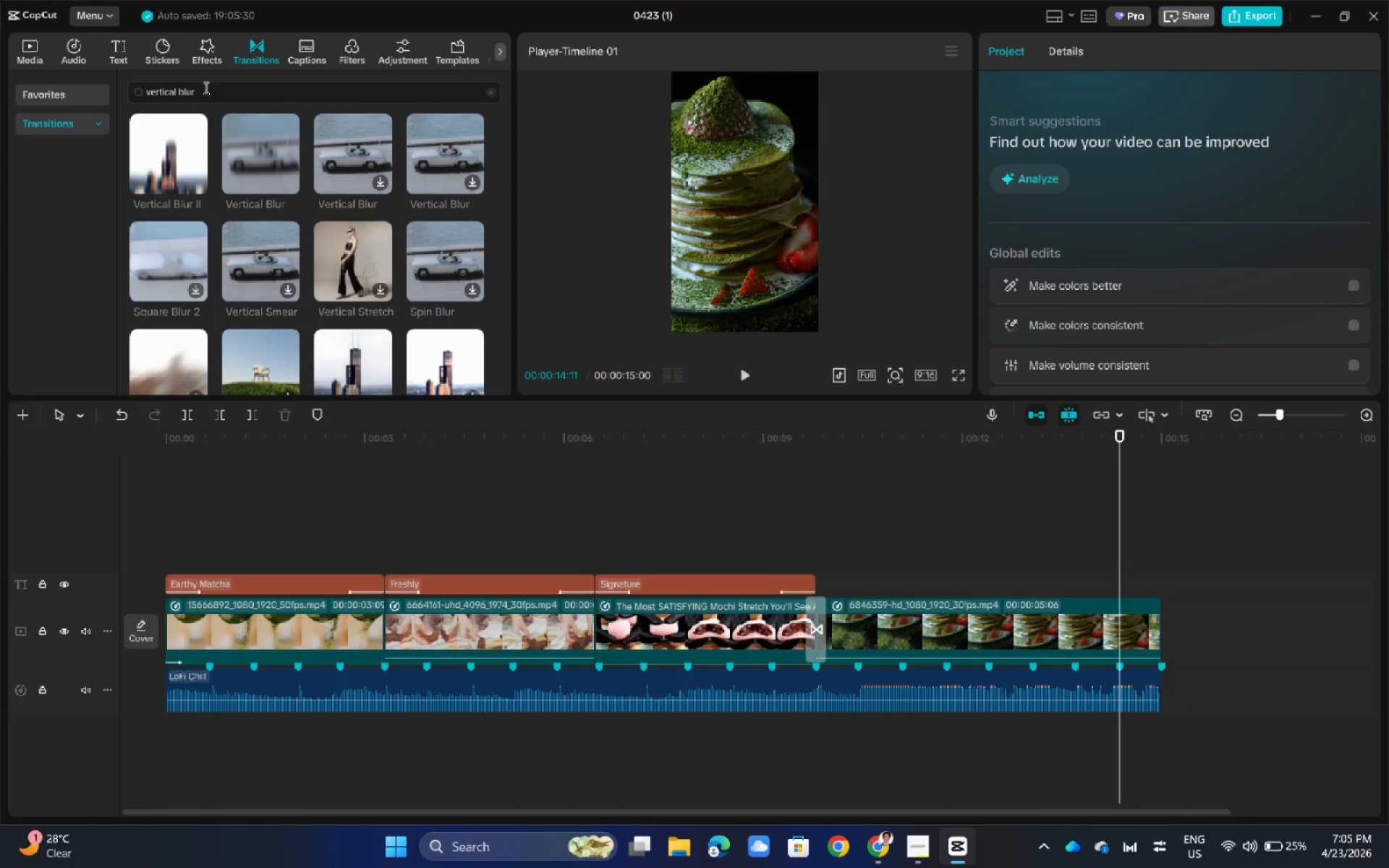 
double_click([205, 88])
 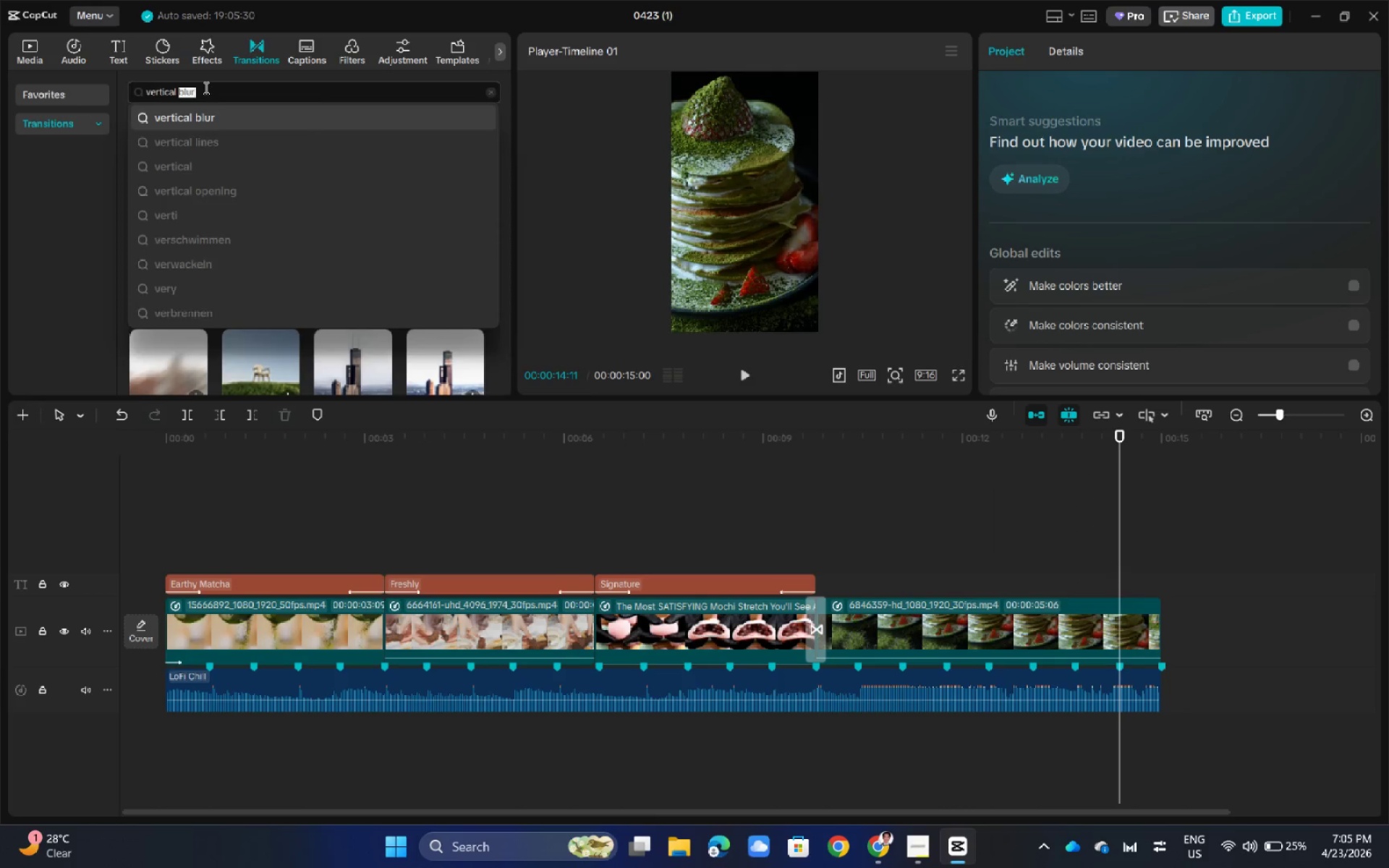 
triple_click([205, 88])
 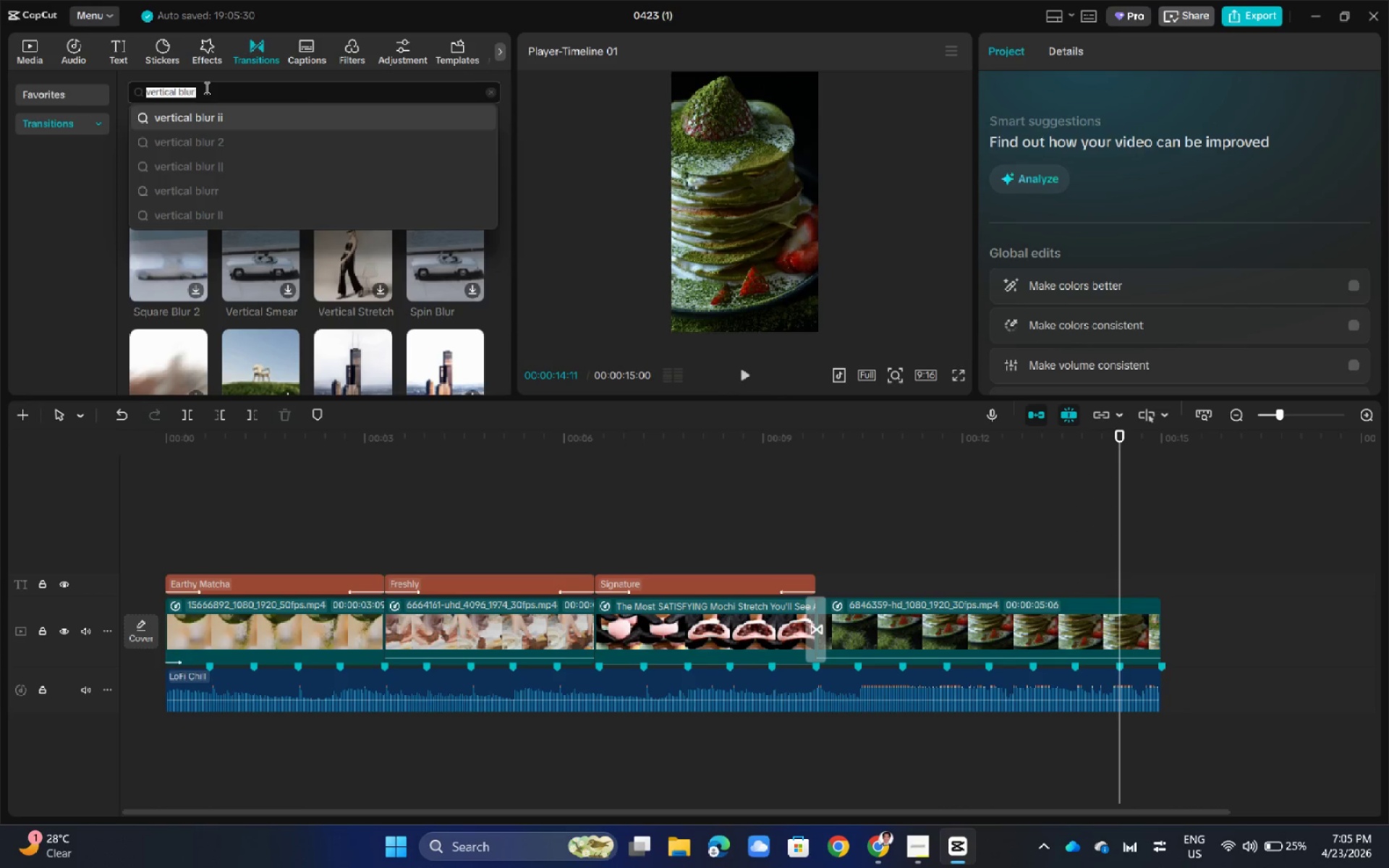 
key(Backspace)
type(pill)
 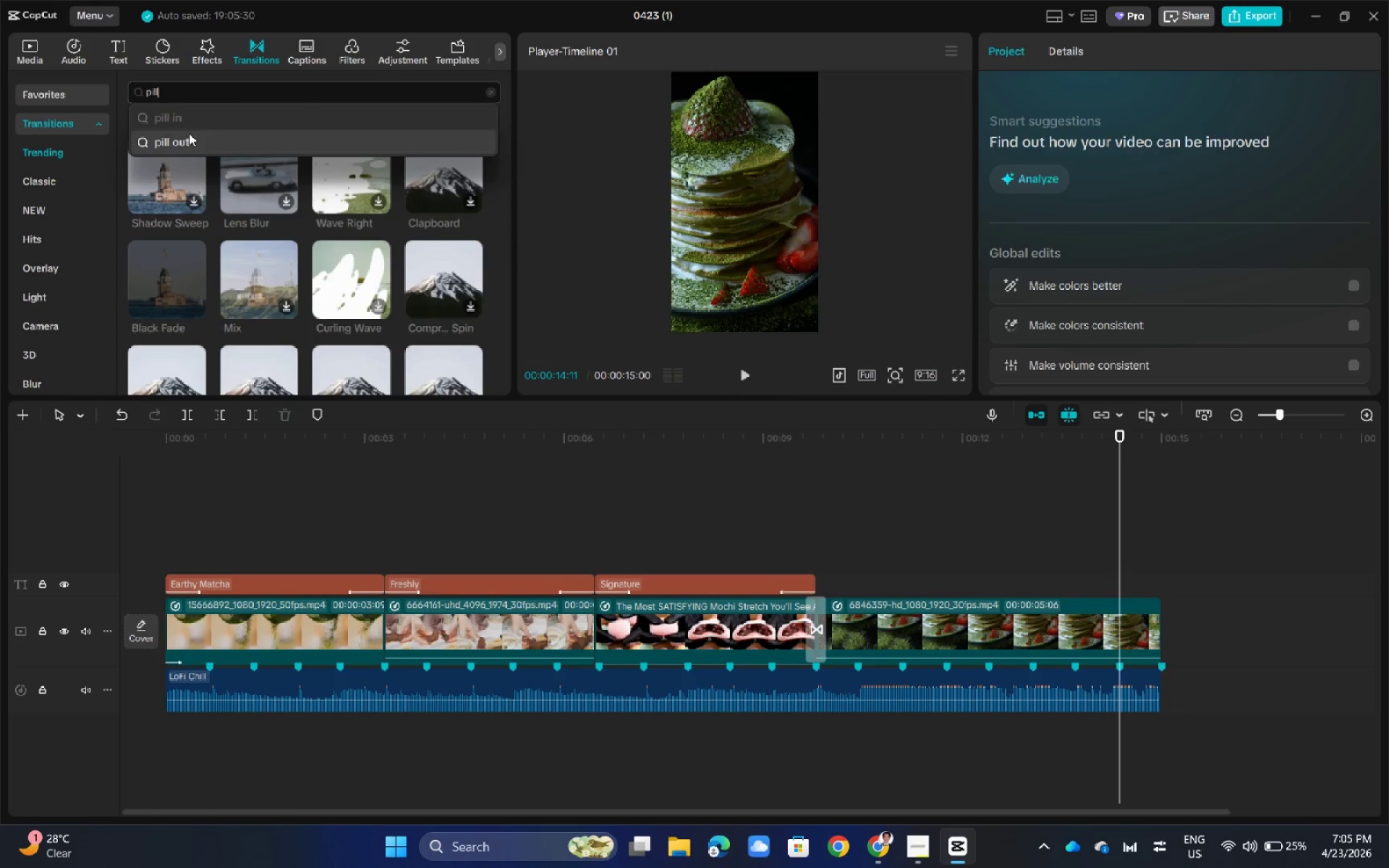 
key(Backspace)
key(Backspace)
key(Backspace)
type(ull)
 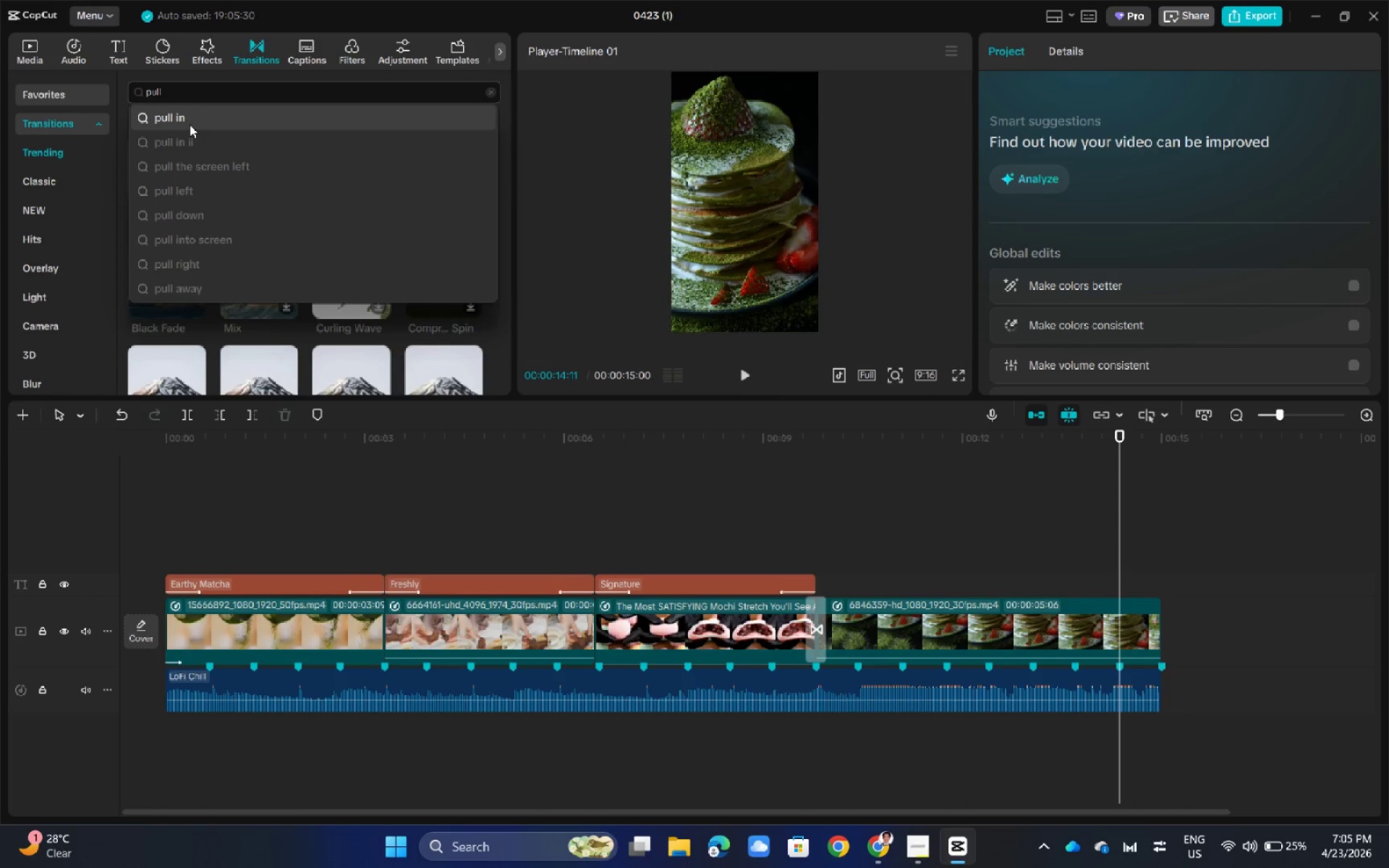 
left_click_drag(start_coordinate=[190, 124], to_coordinate=[326, 514])
 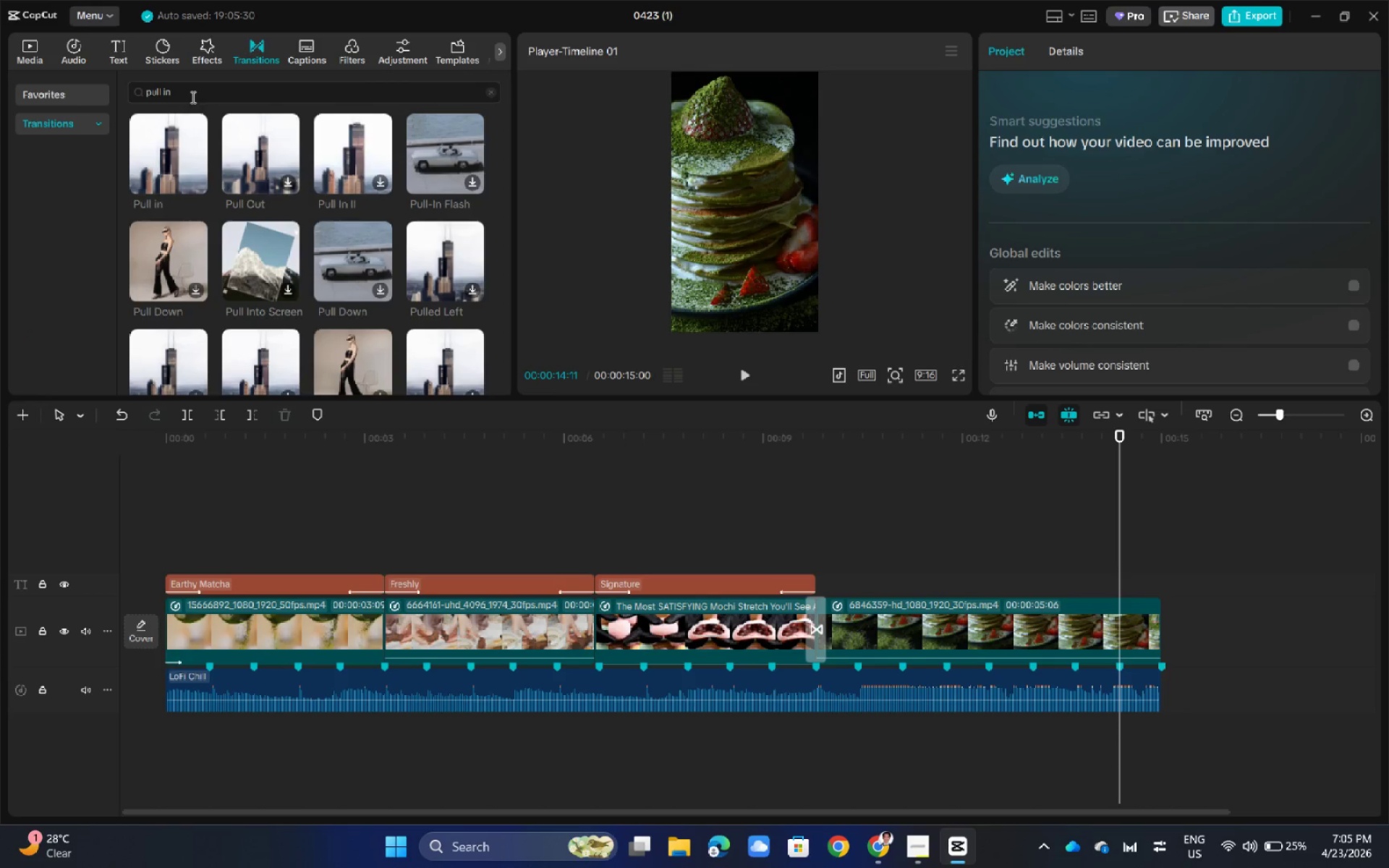 
left_click([162, 156])
 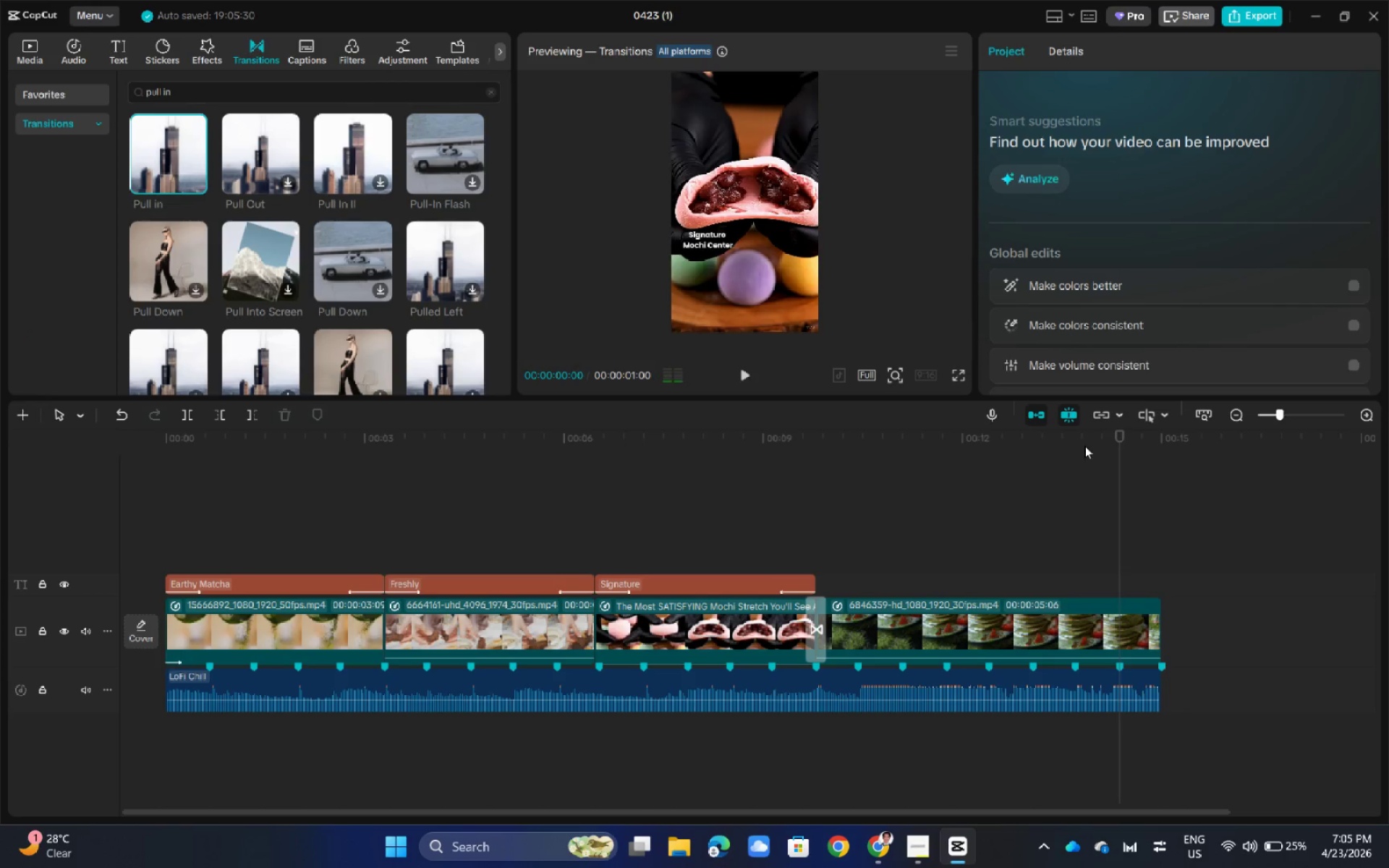 
left_click_drag(start_coordinate=[1121, 441], to_coordinate=[624, 499])
 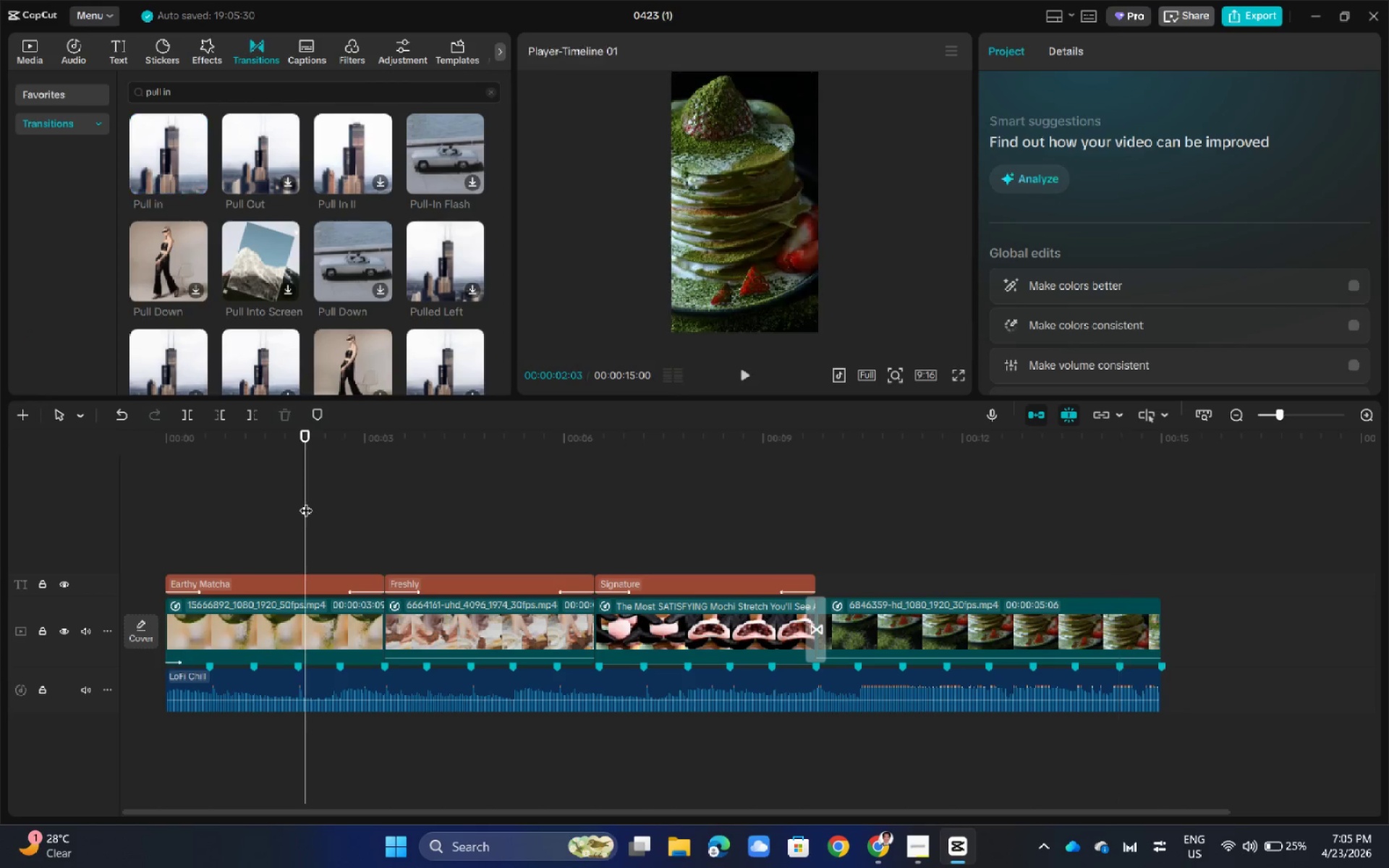 
double_click([306, 501])
 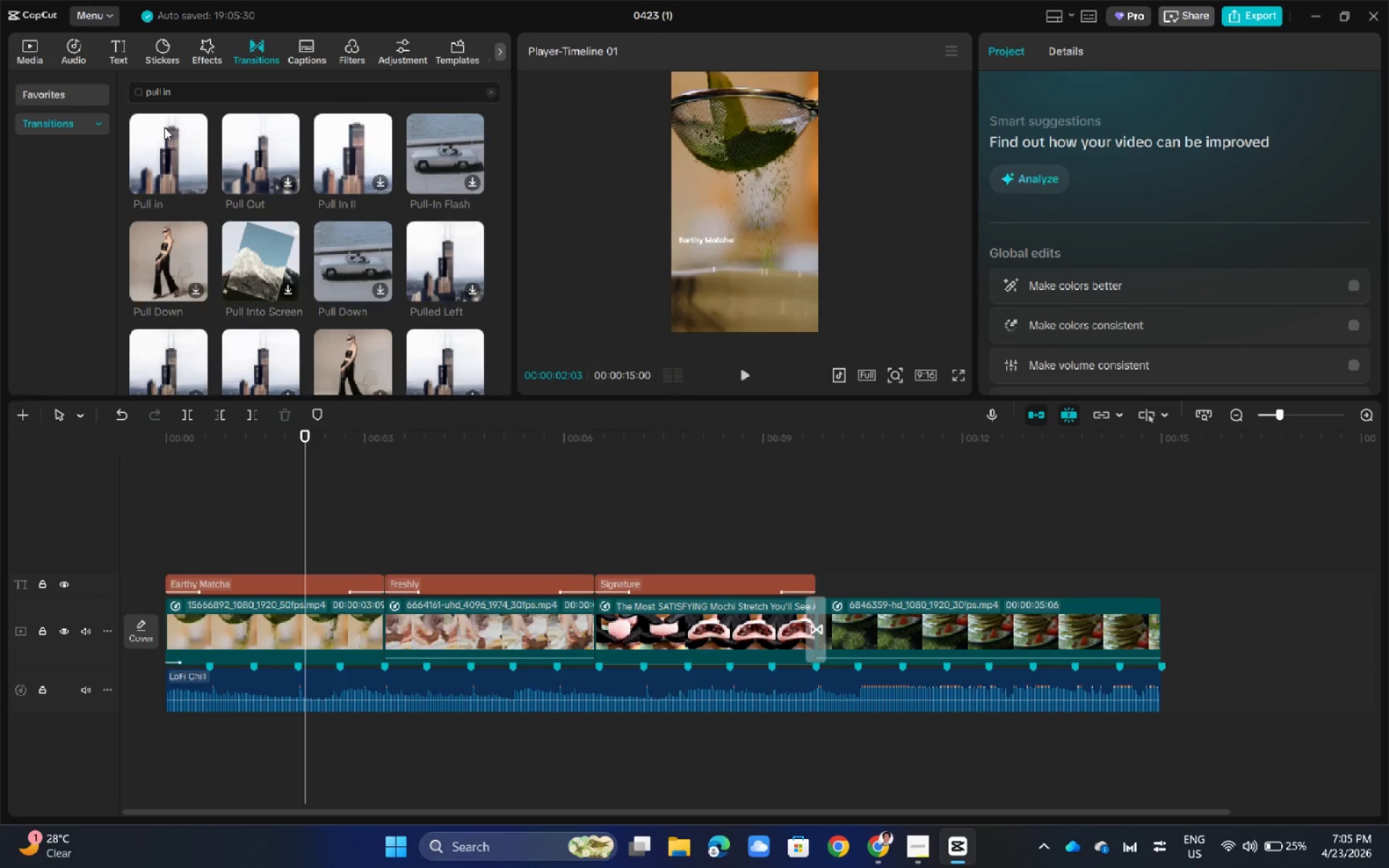 
left_click([172, 133])
 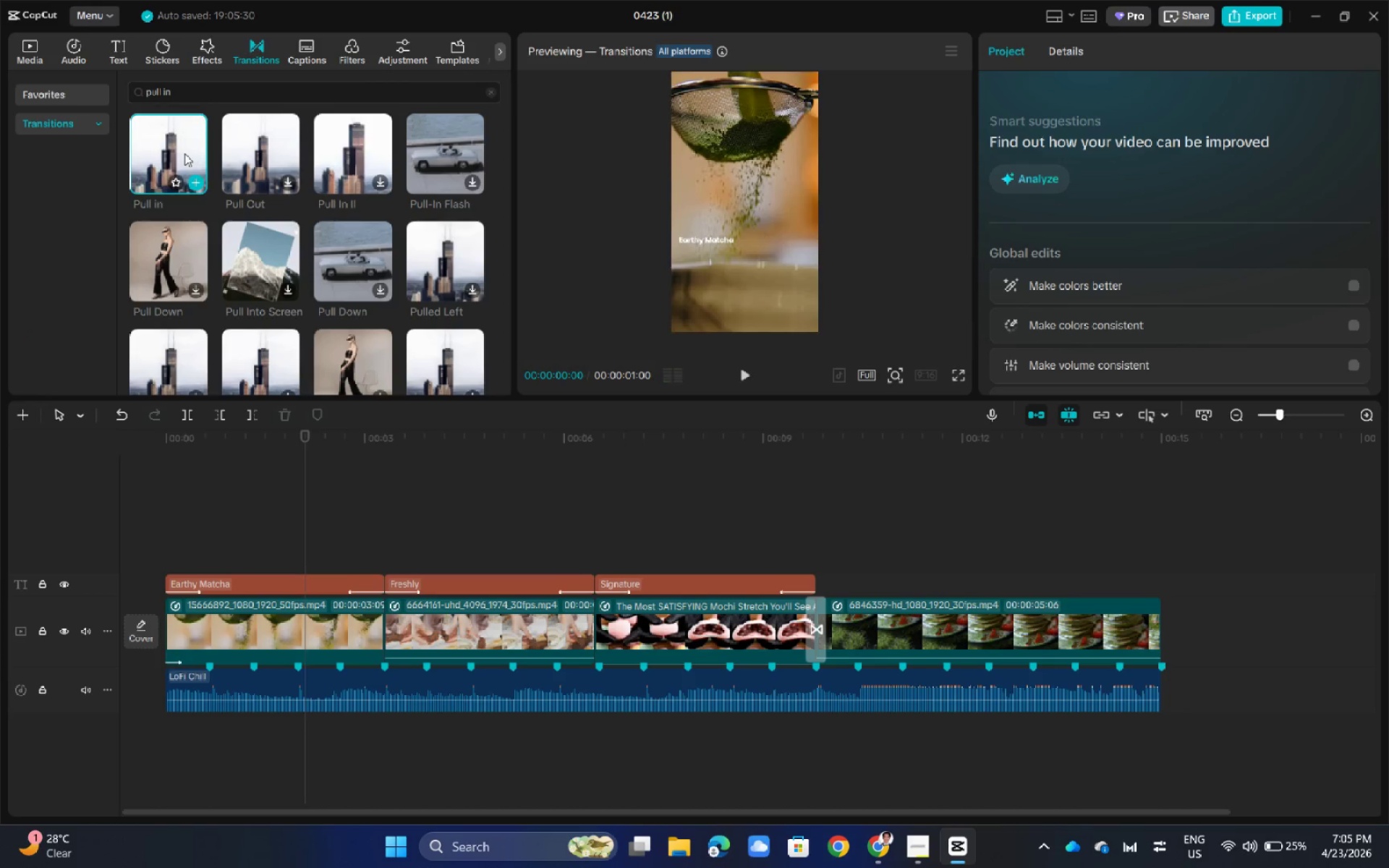 
left_click_drag(start_coordinate=[179, 146], to_coordinate=[373, 639])
 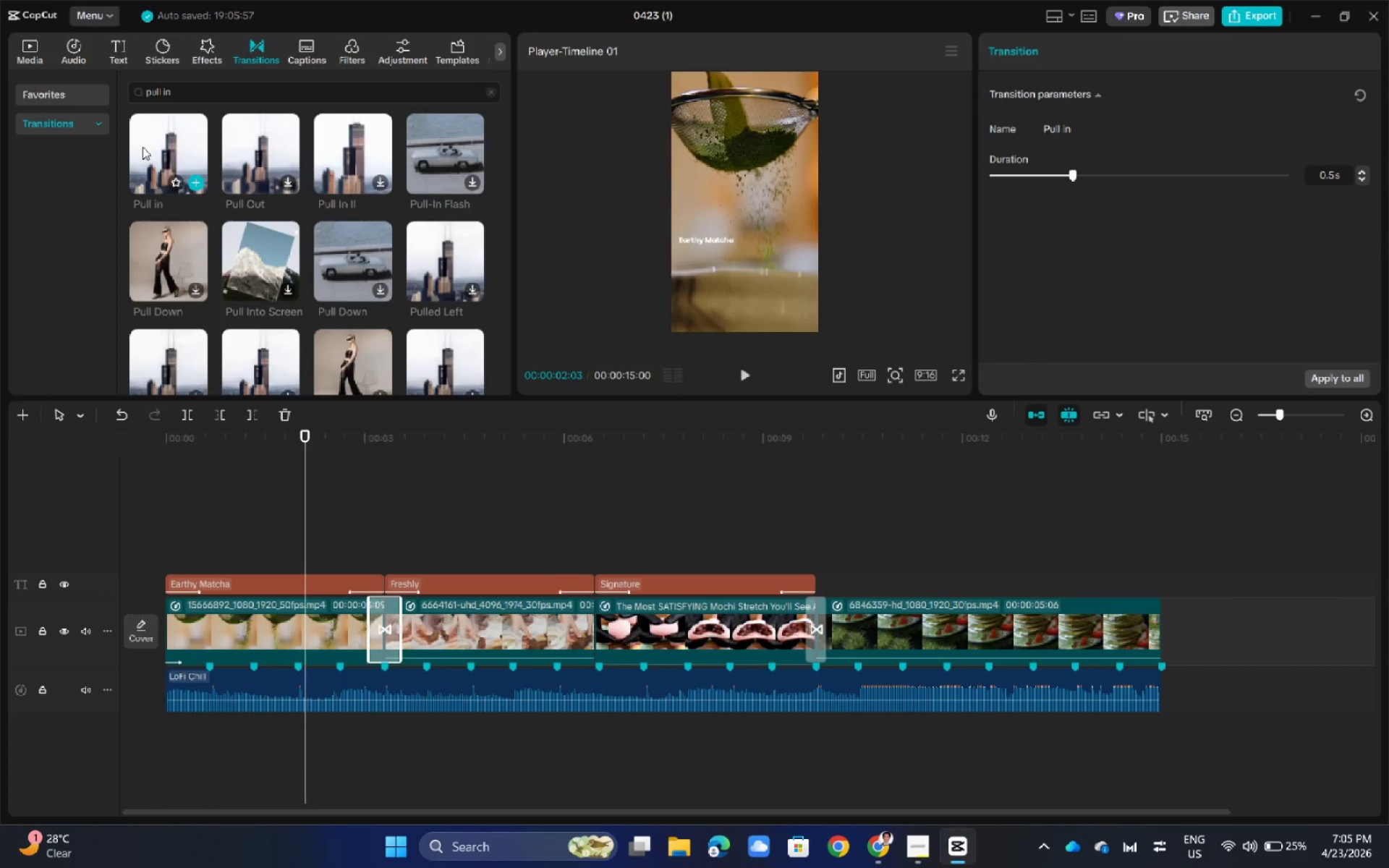 
left_click_drag(start_coordinate=[143, 145], to_coordinate=[583, 632])
 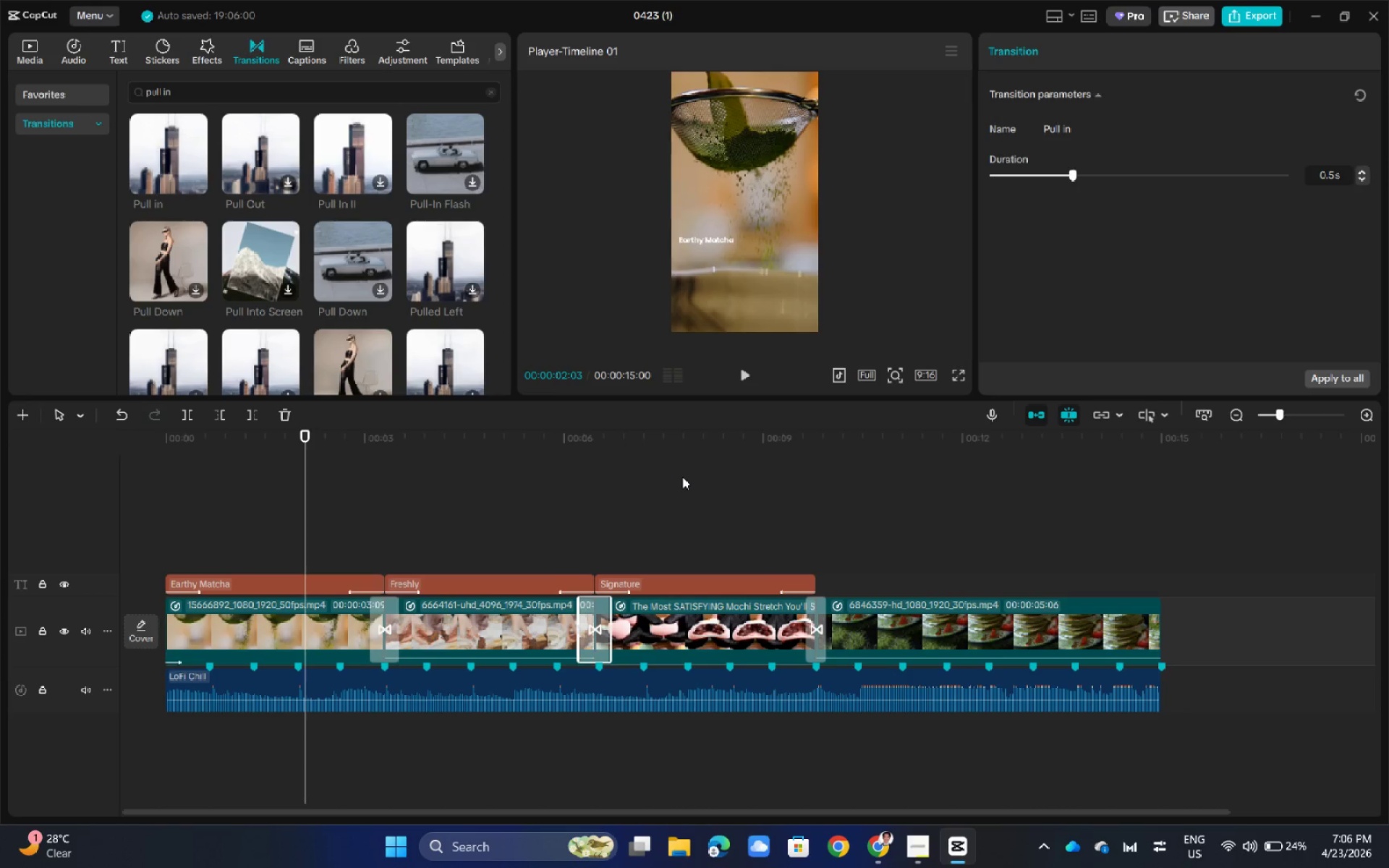 
left_click([682, 477])
 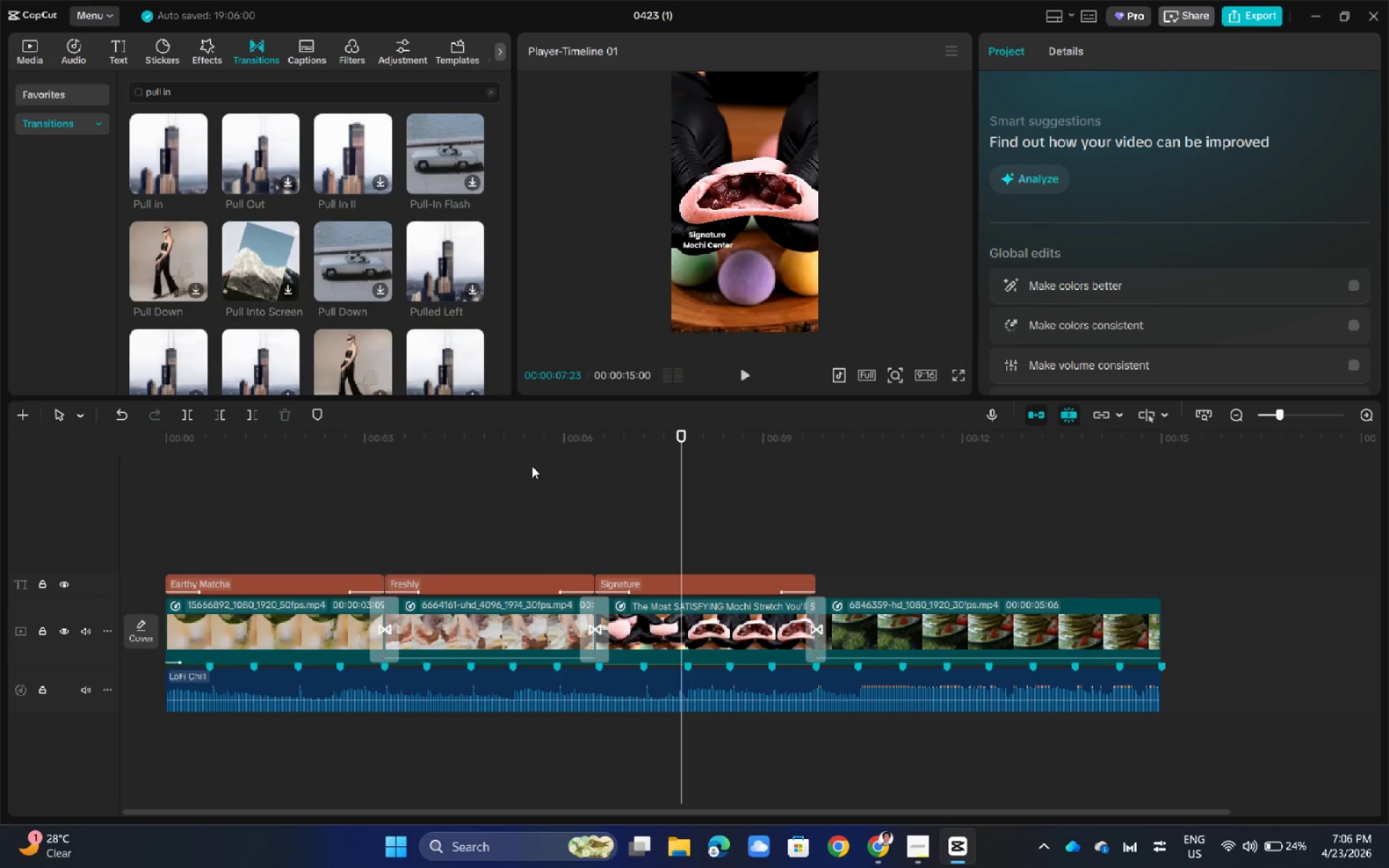 
left_click([392, 499])
 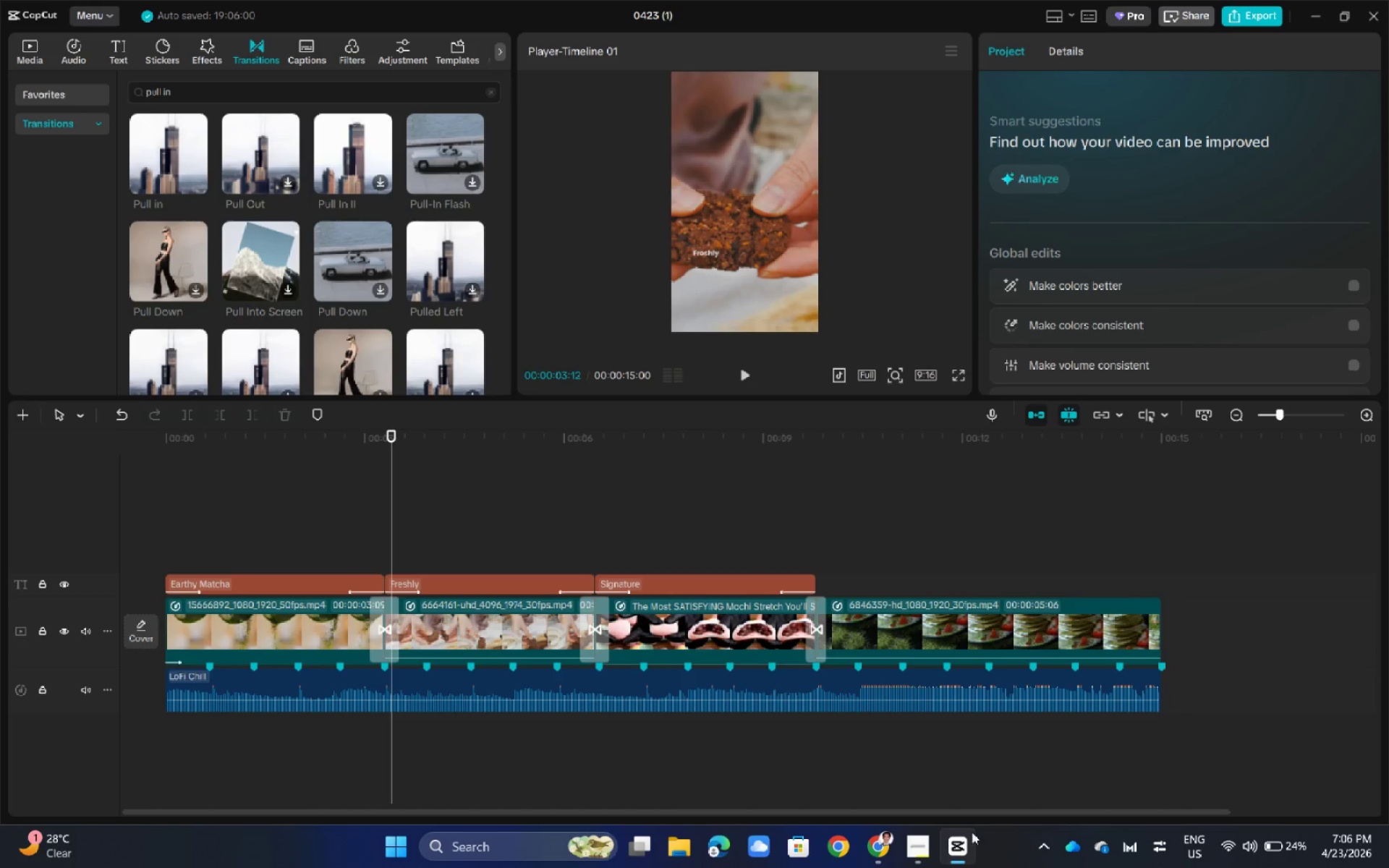 
left_click([919, 844])